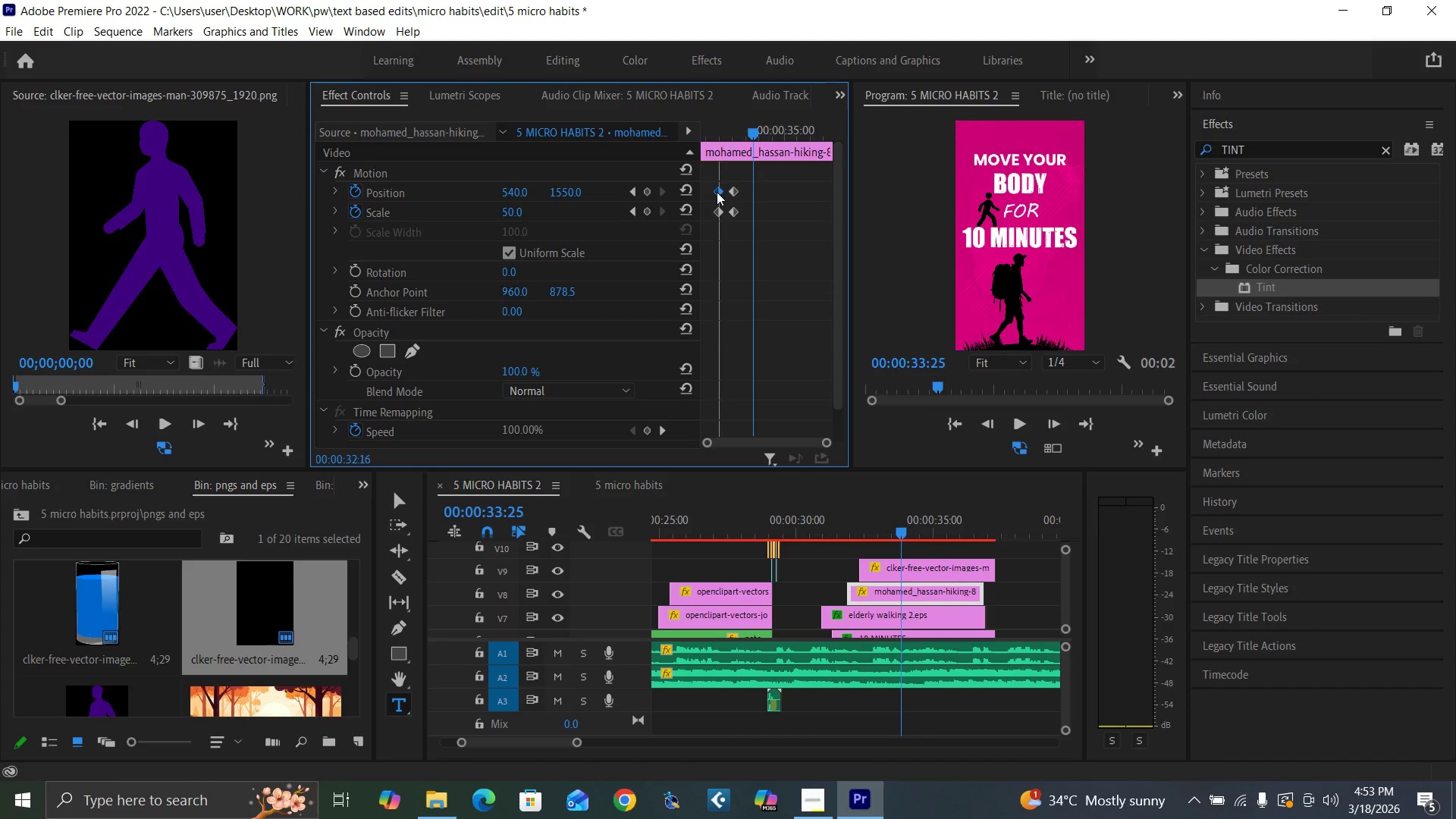 
left_click_drag(start_coordinate=[704, 174], to_coordinate=[720, 217])
 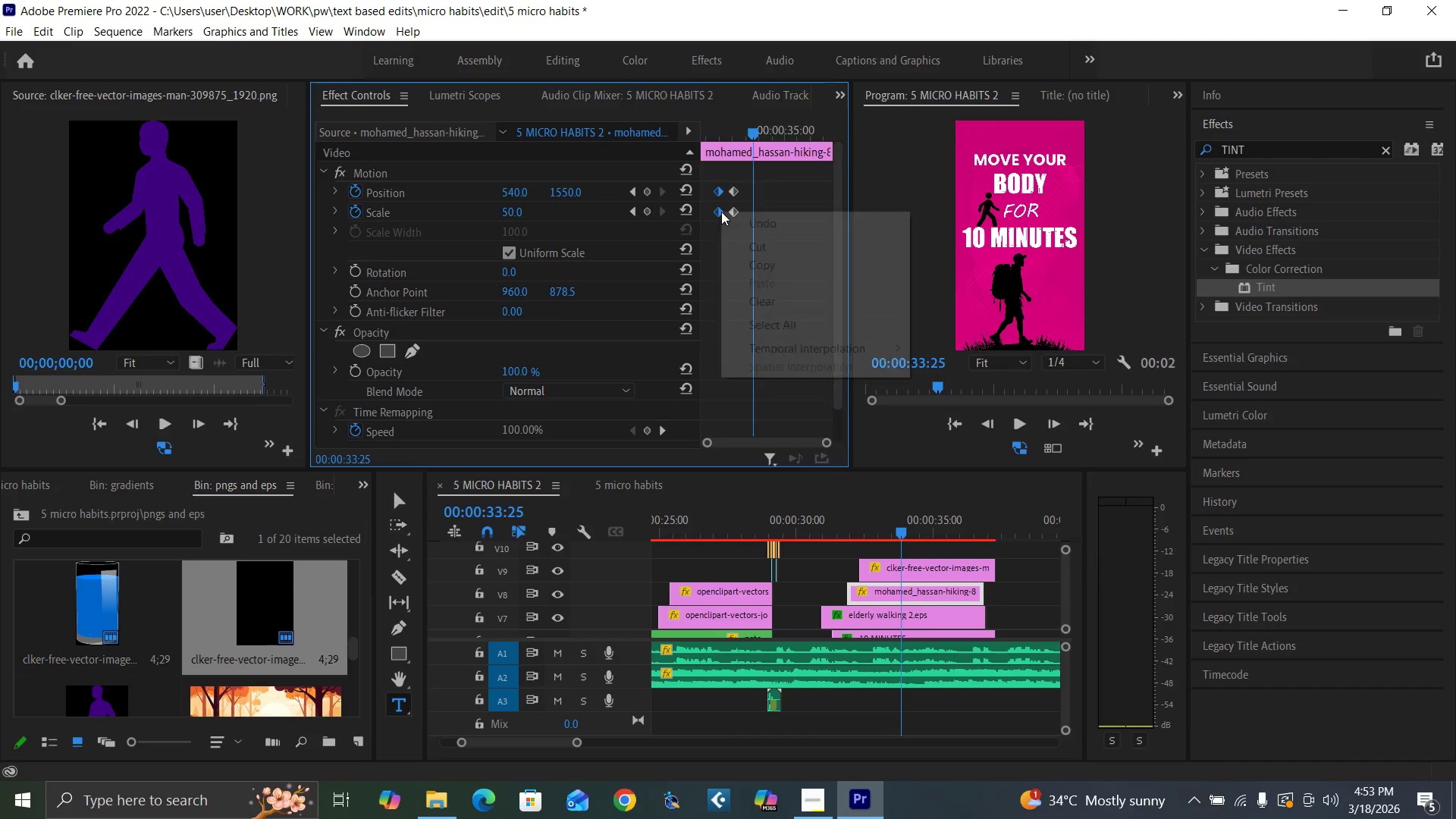 
right_click([721, 212])
 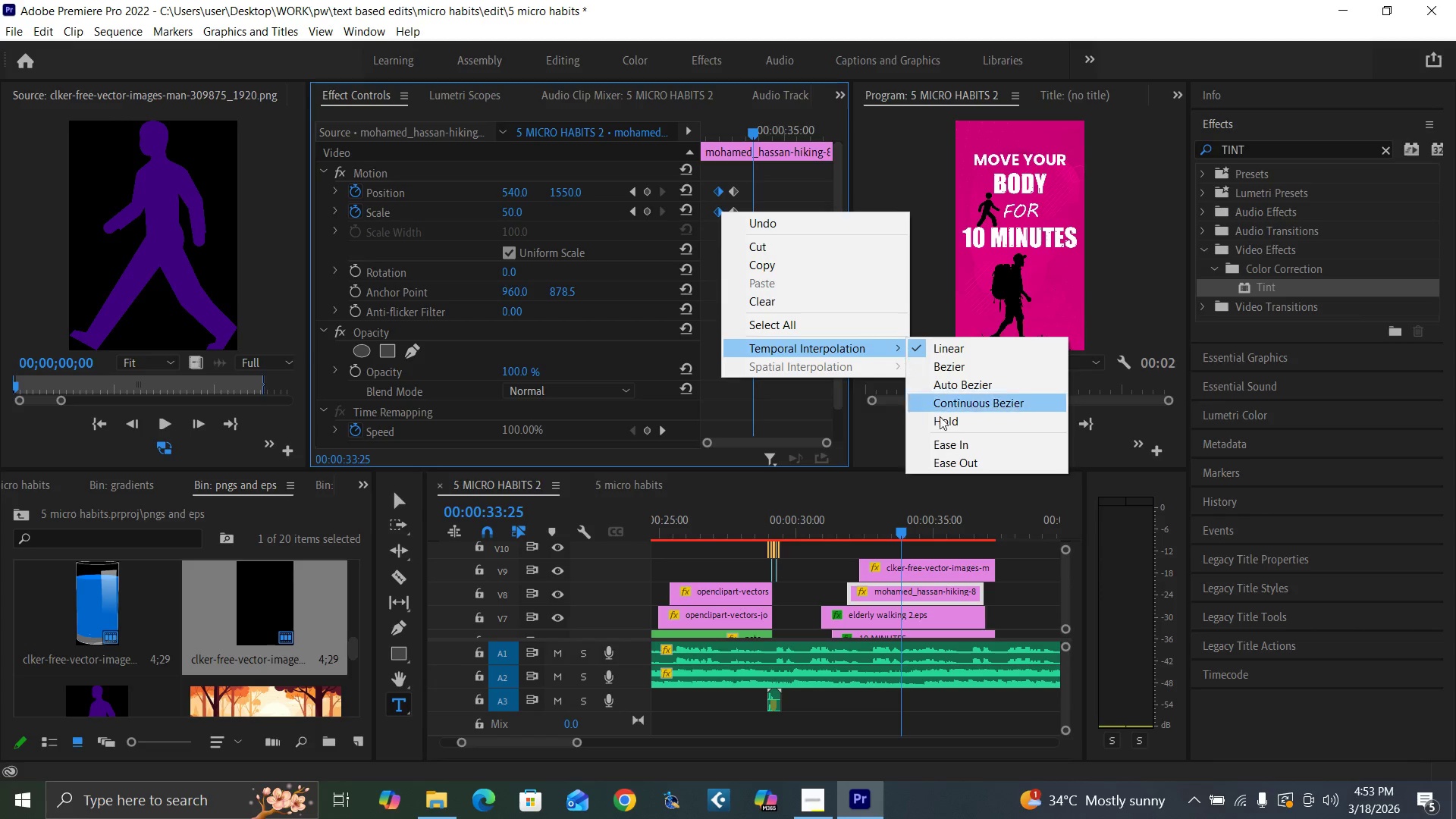 
left_click([958, 460])
 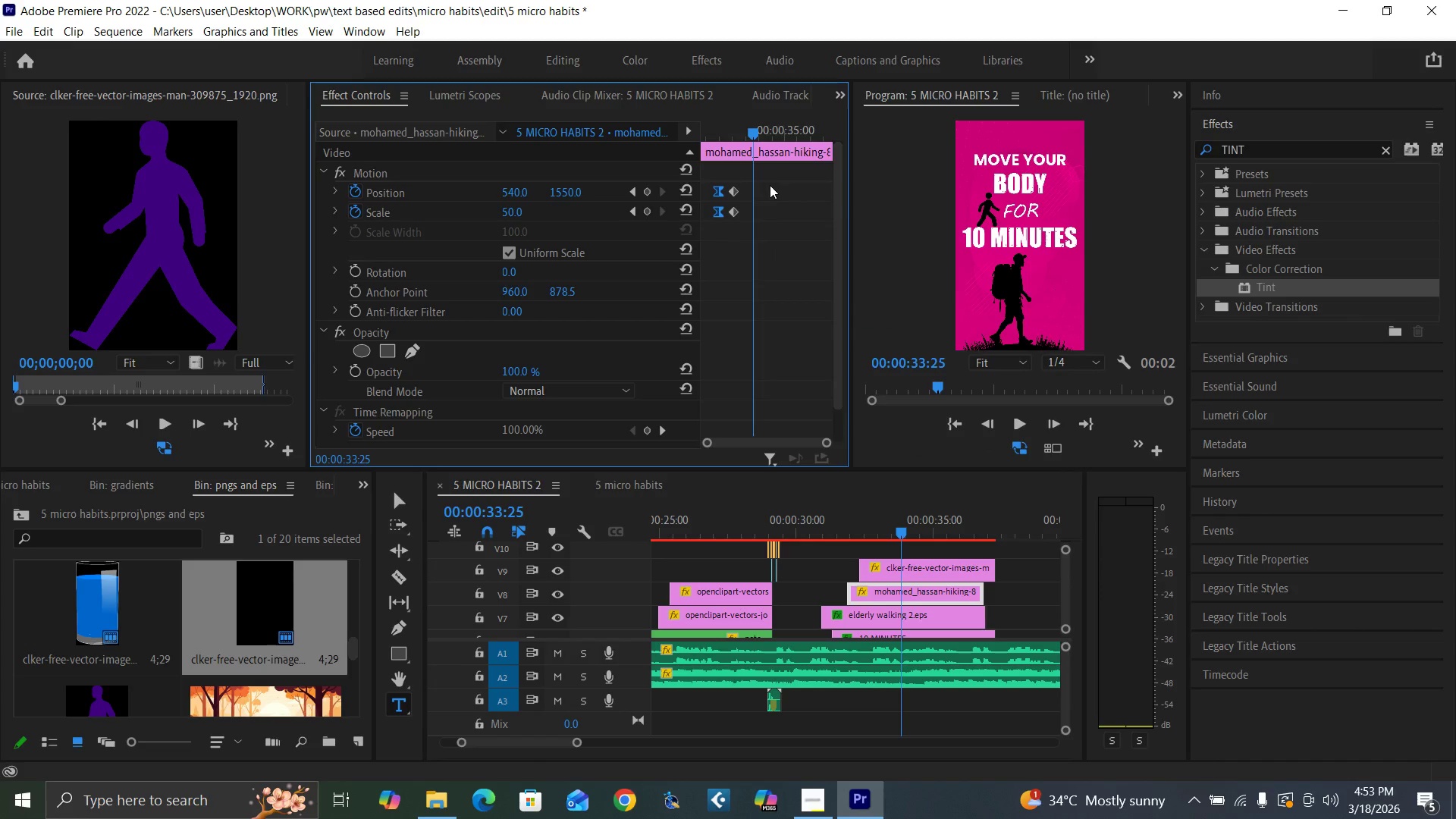 
left_click_drag(start_coordinate=[769, 180], to_coordinate=[729, 216])
 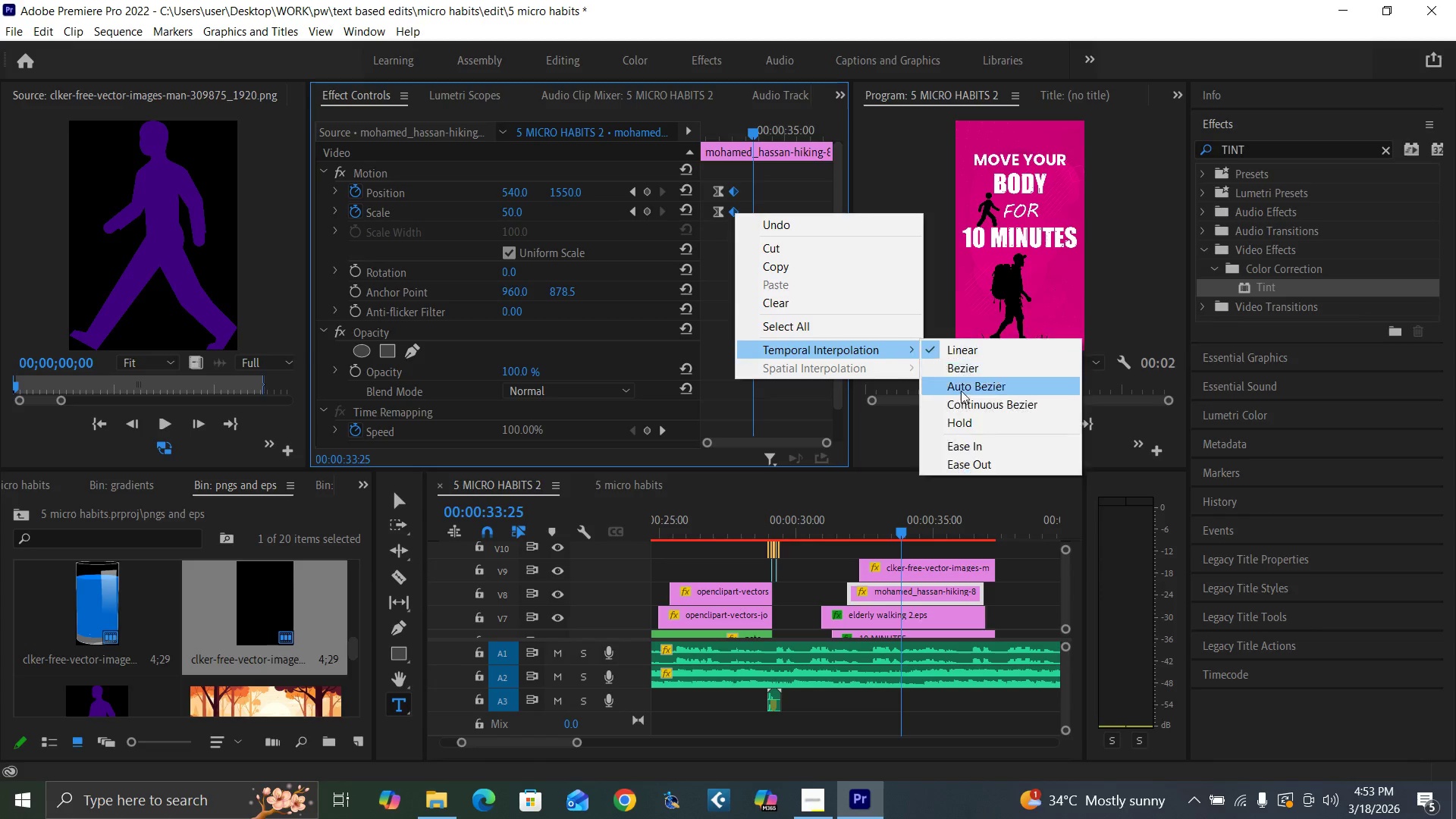 
left_click([974, 449])
 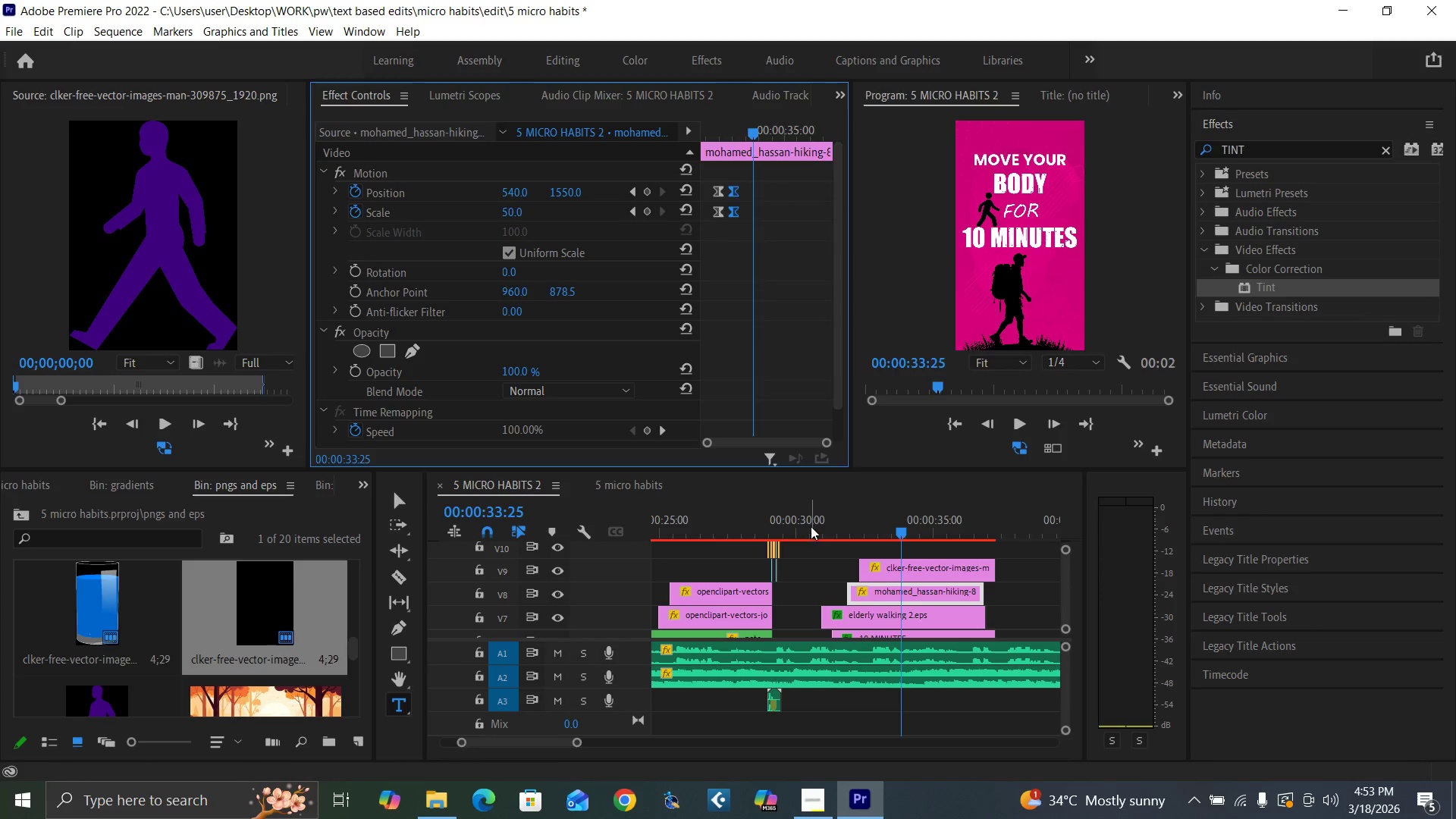 
key(Space)
 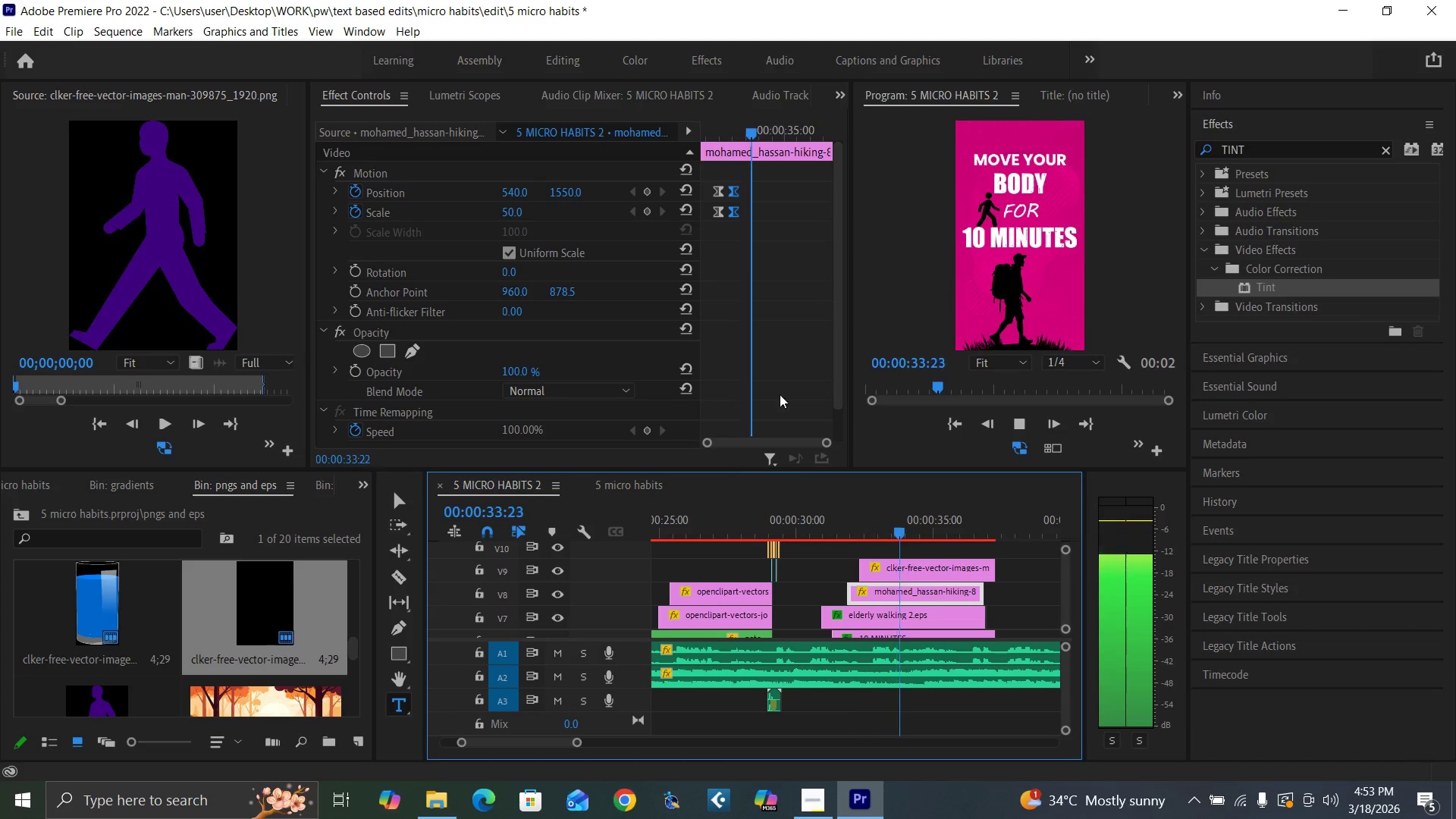 
wait(5.45)
 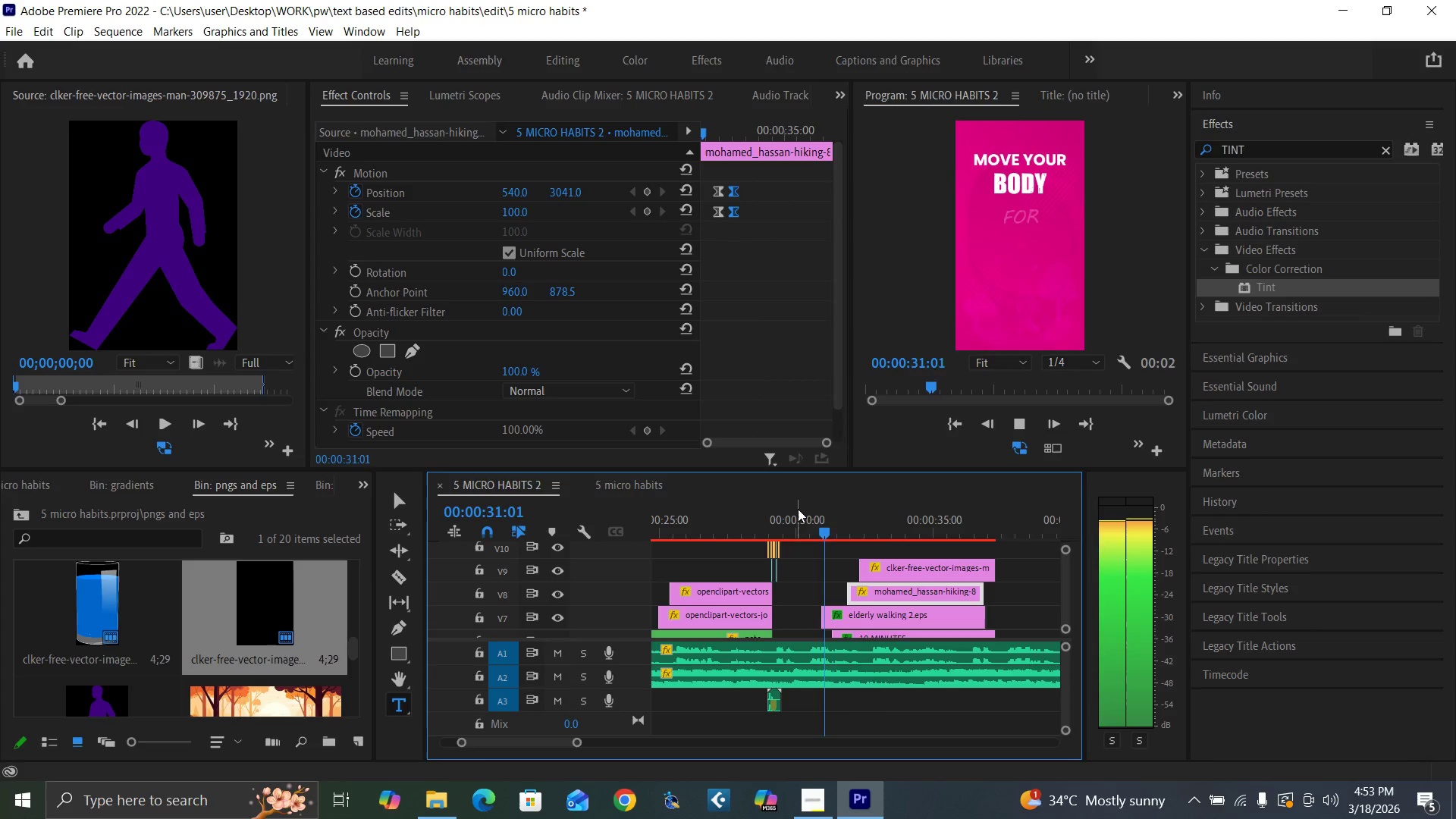 
left_click([819, 522])
 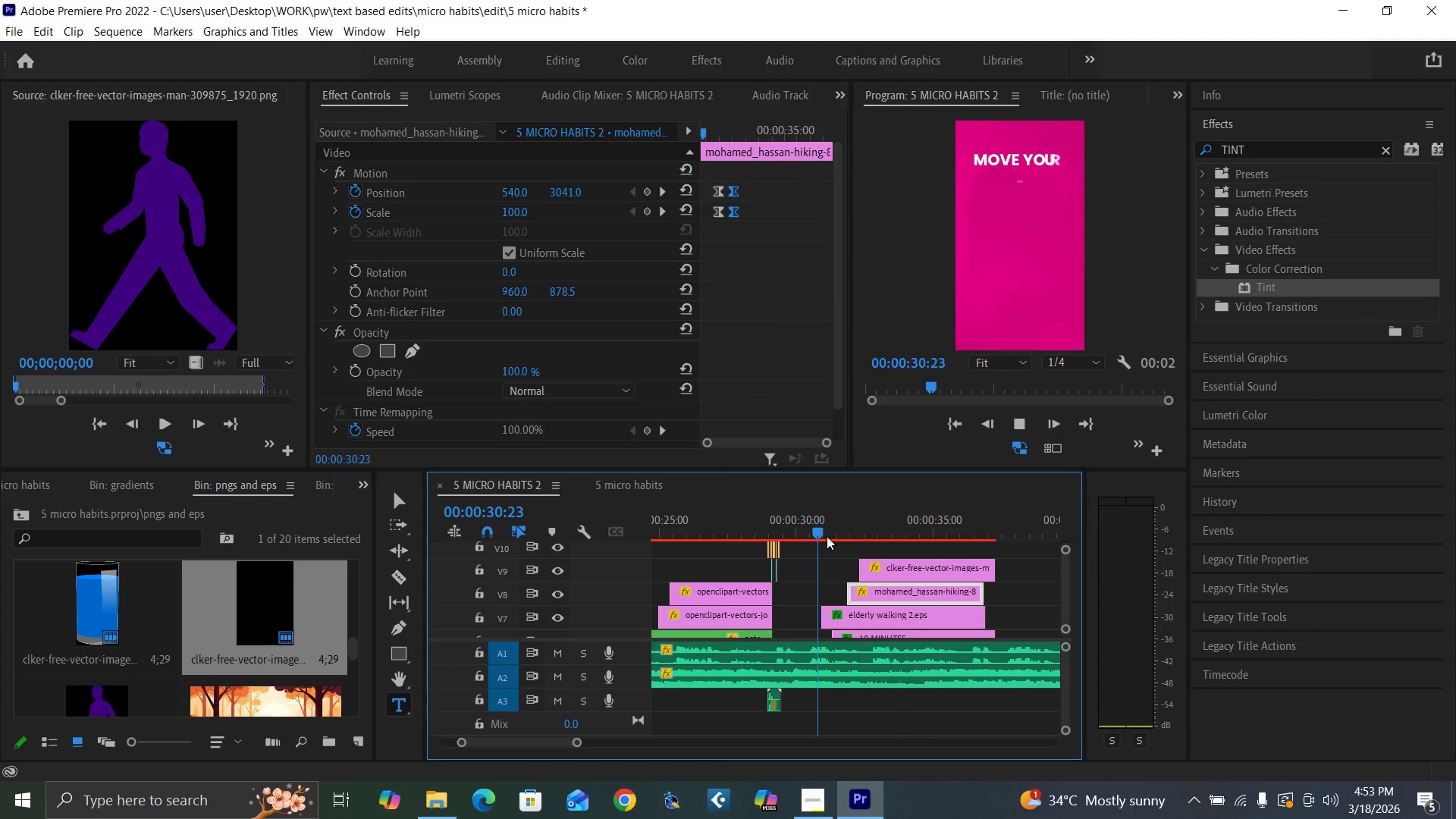 
key(Space)
 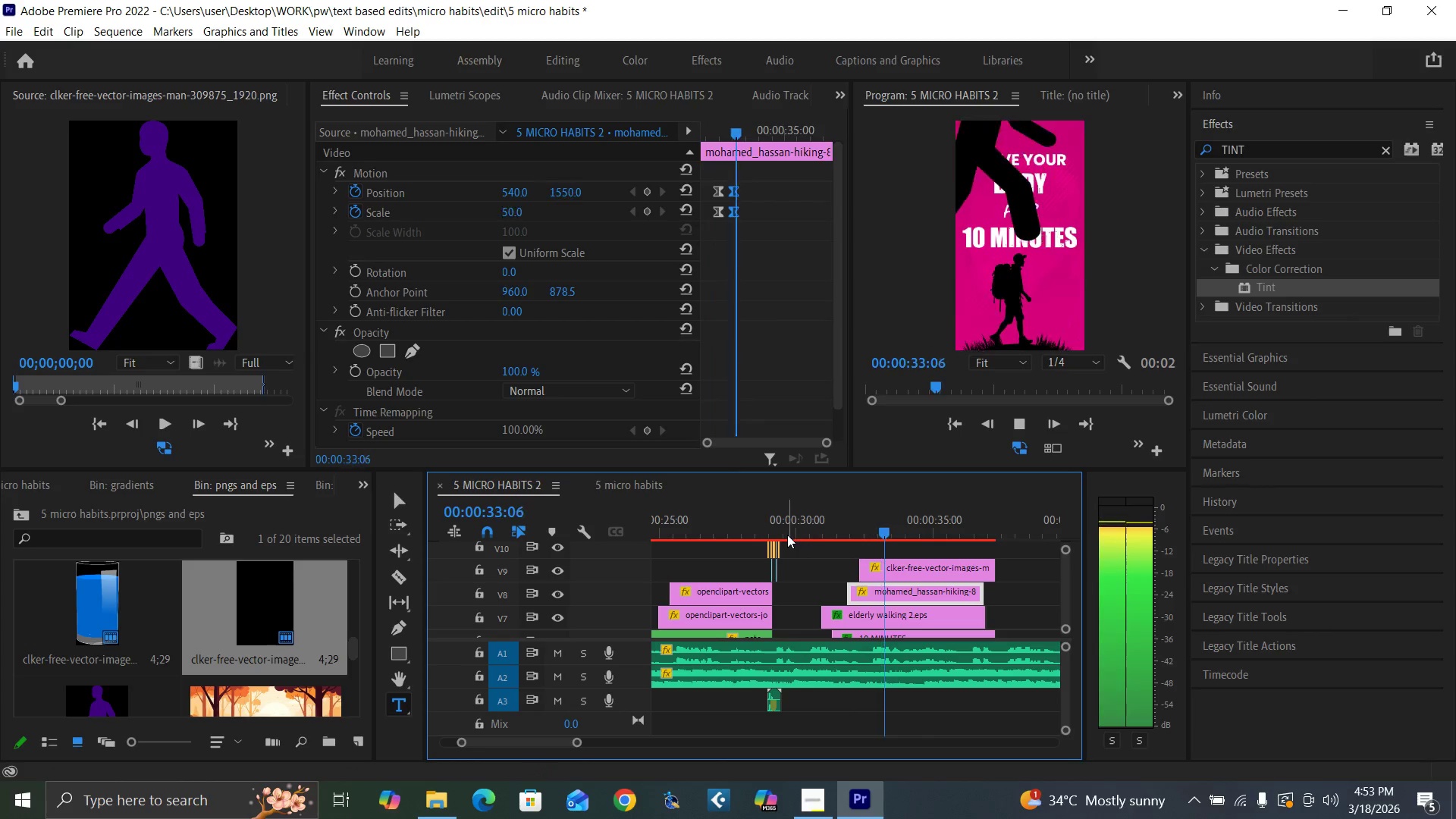 
key(Space)
 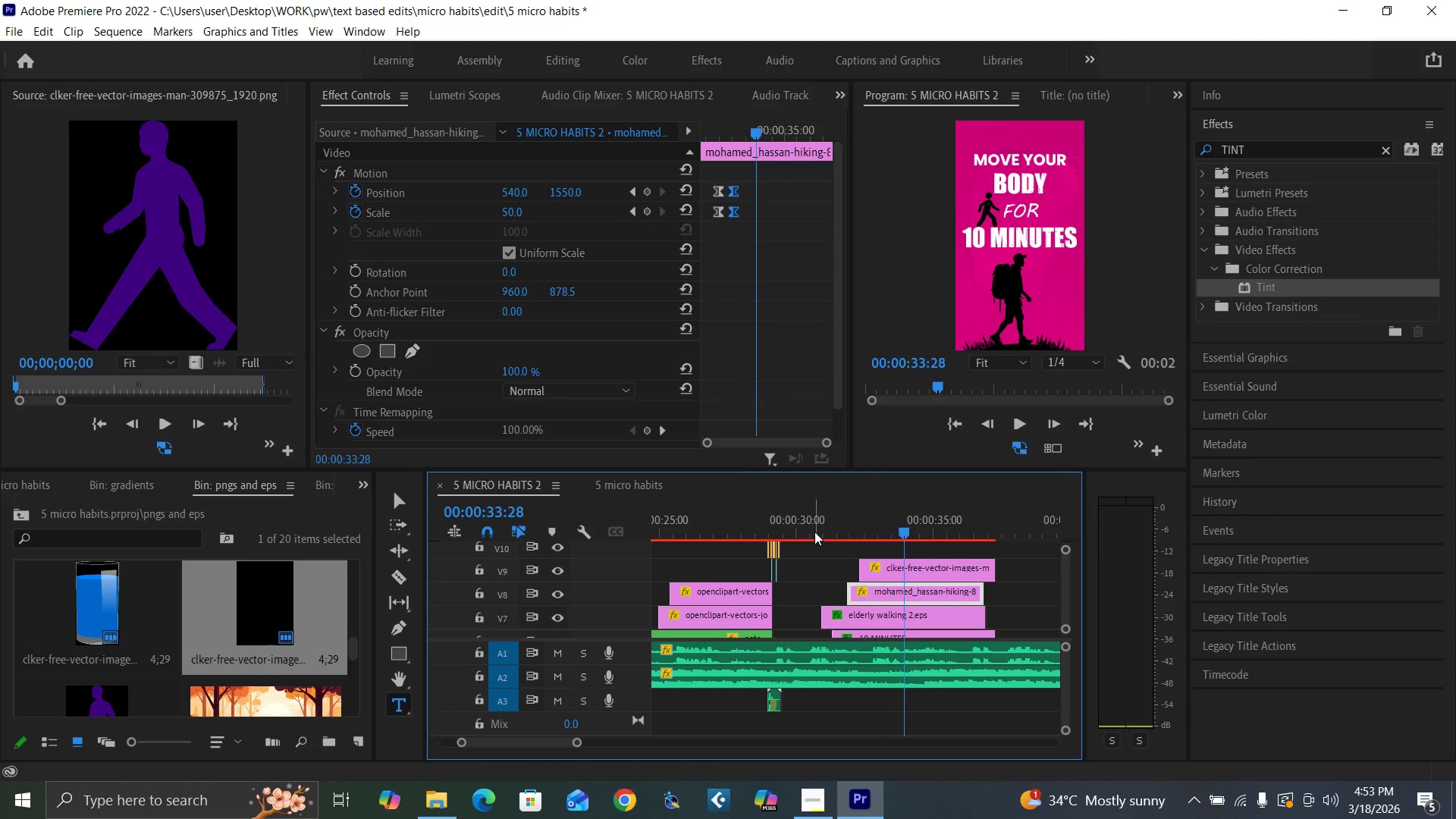 
left_click([814, 532])
 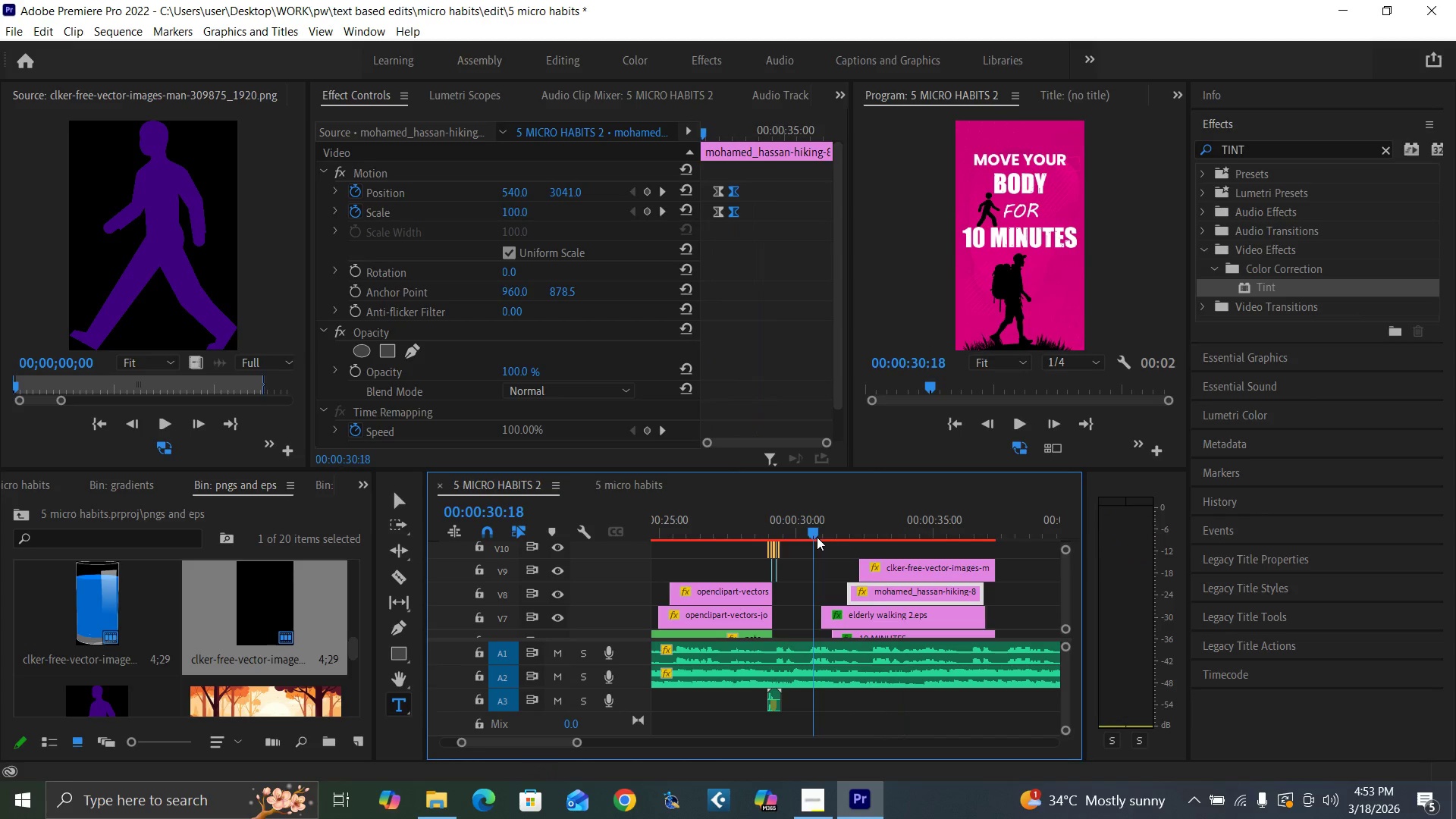 
key(Space)
 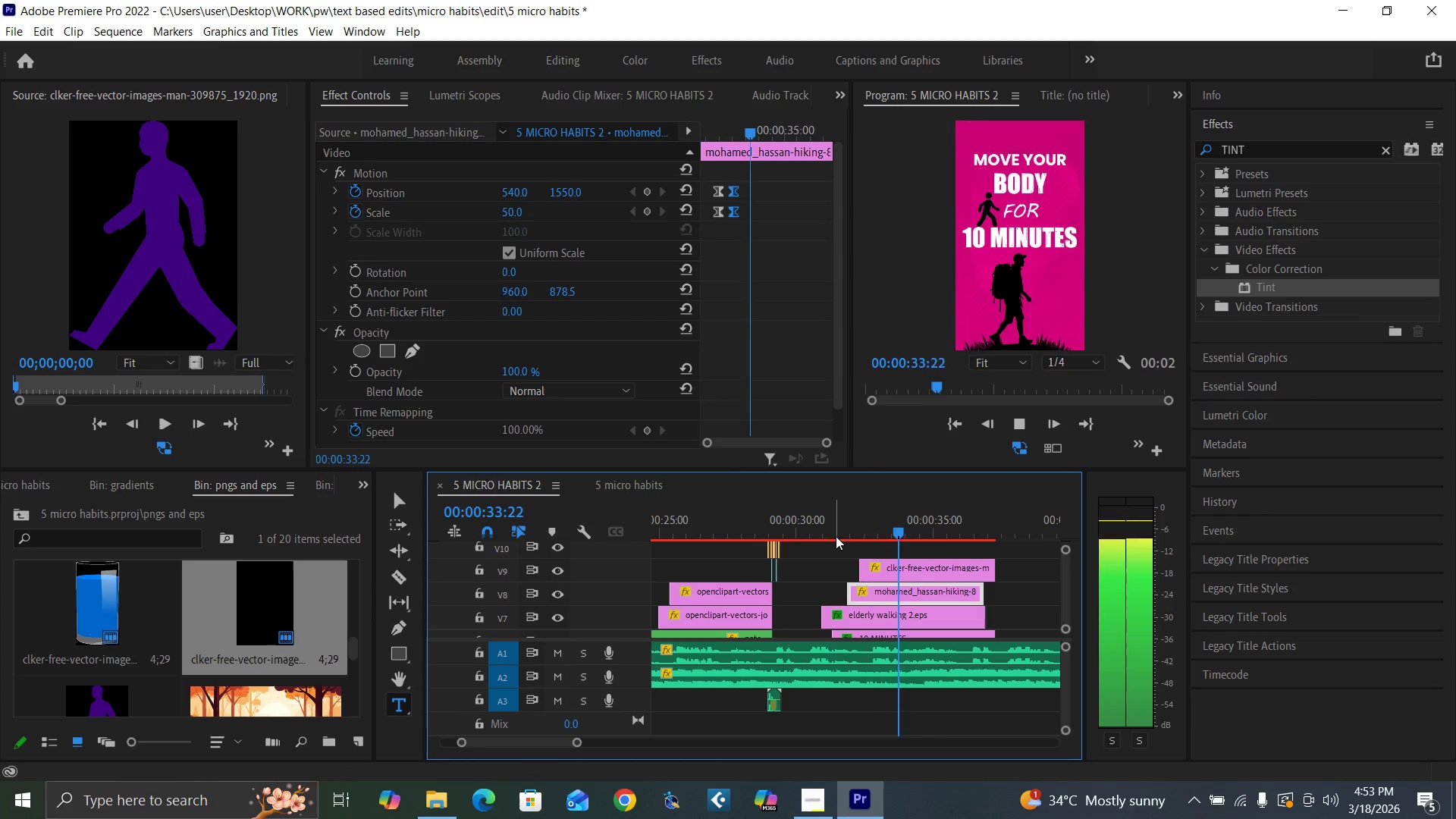 
key(Space)
 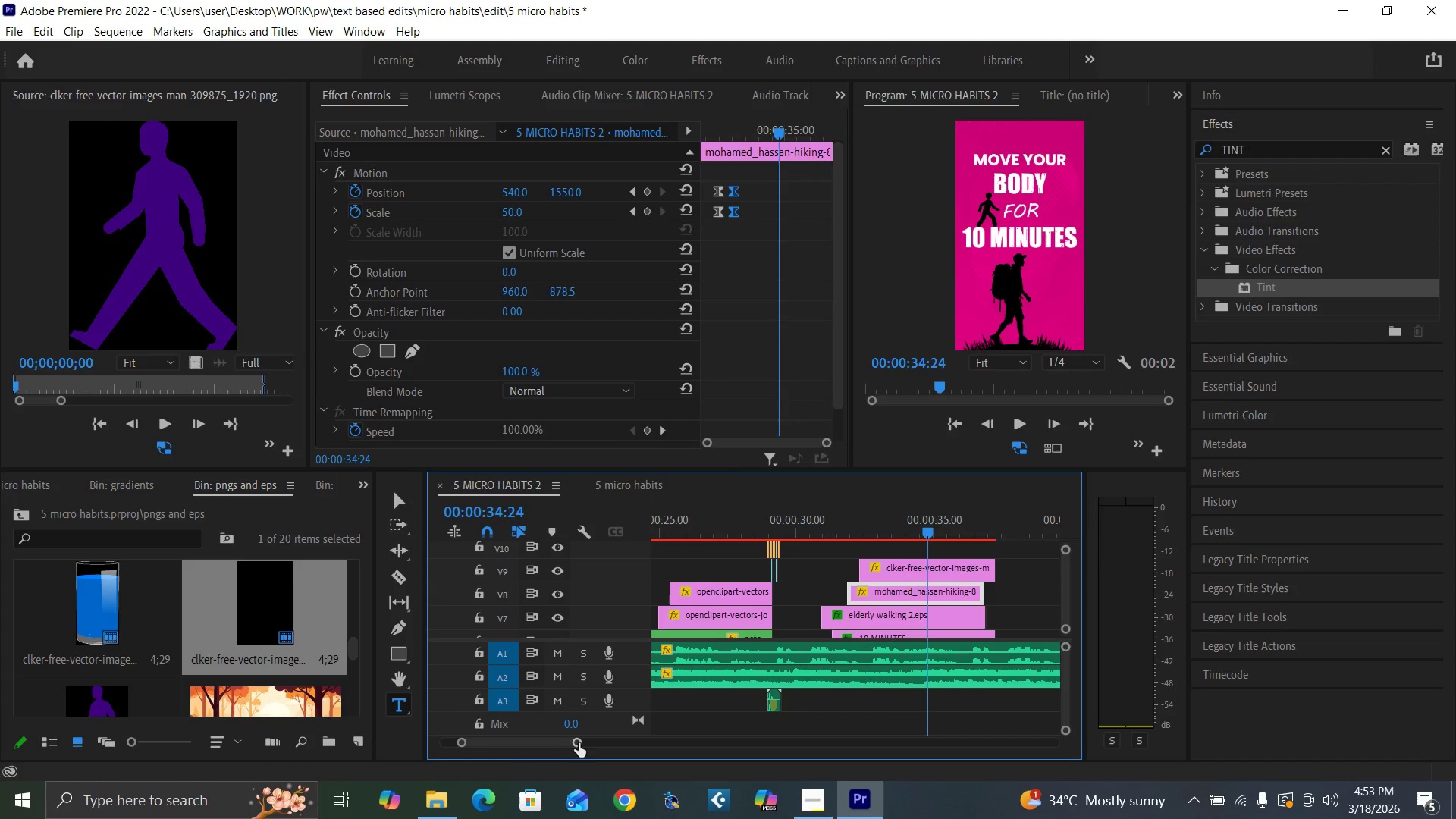 
left_click_drag(start_coordinate=[579, 743], to_coordinate=[595, 752])
 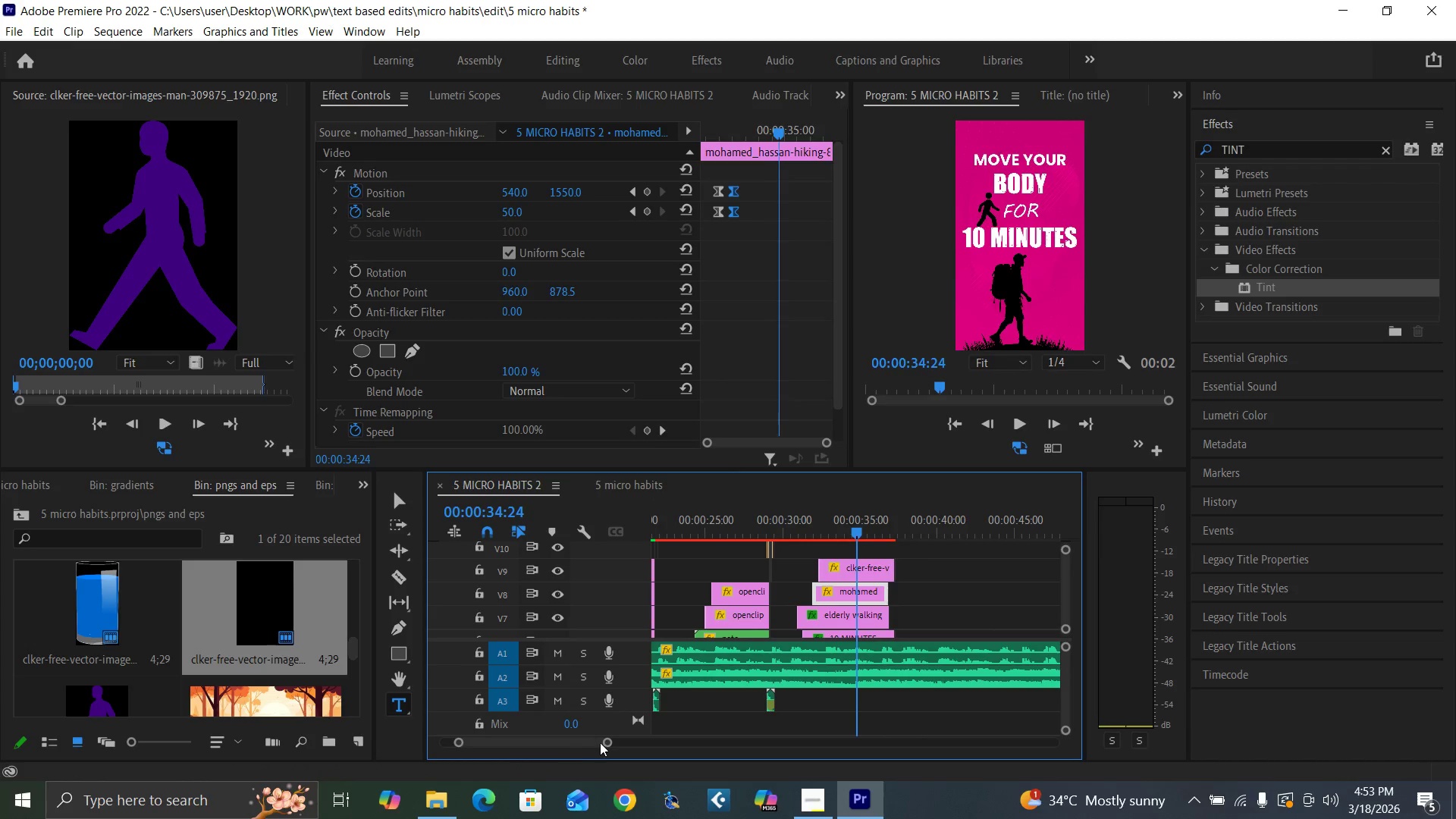 
key(Control+S)
 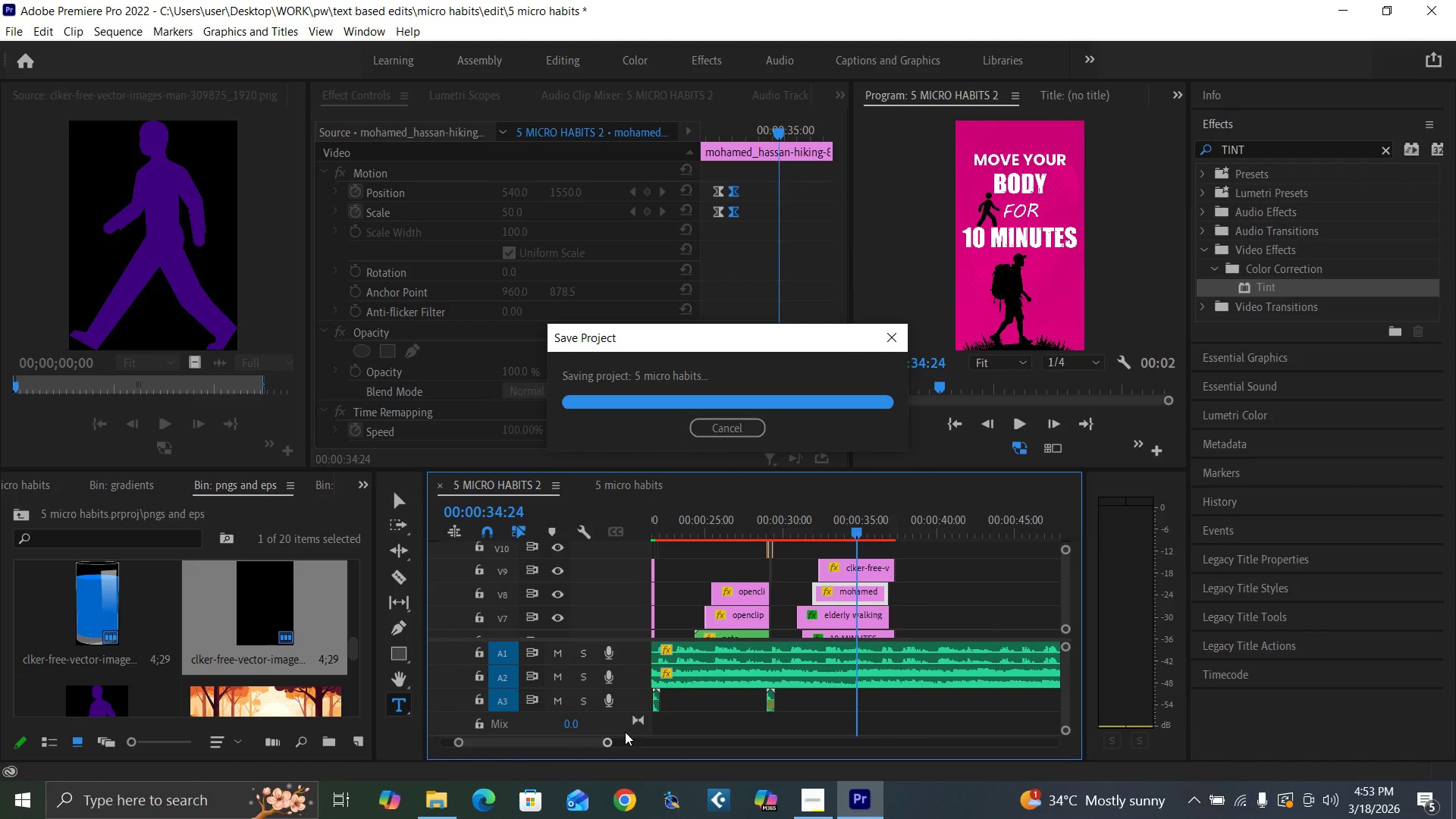 
key(Backquote)
 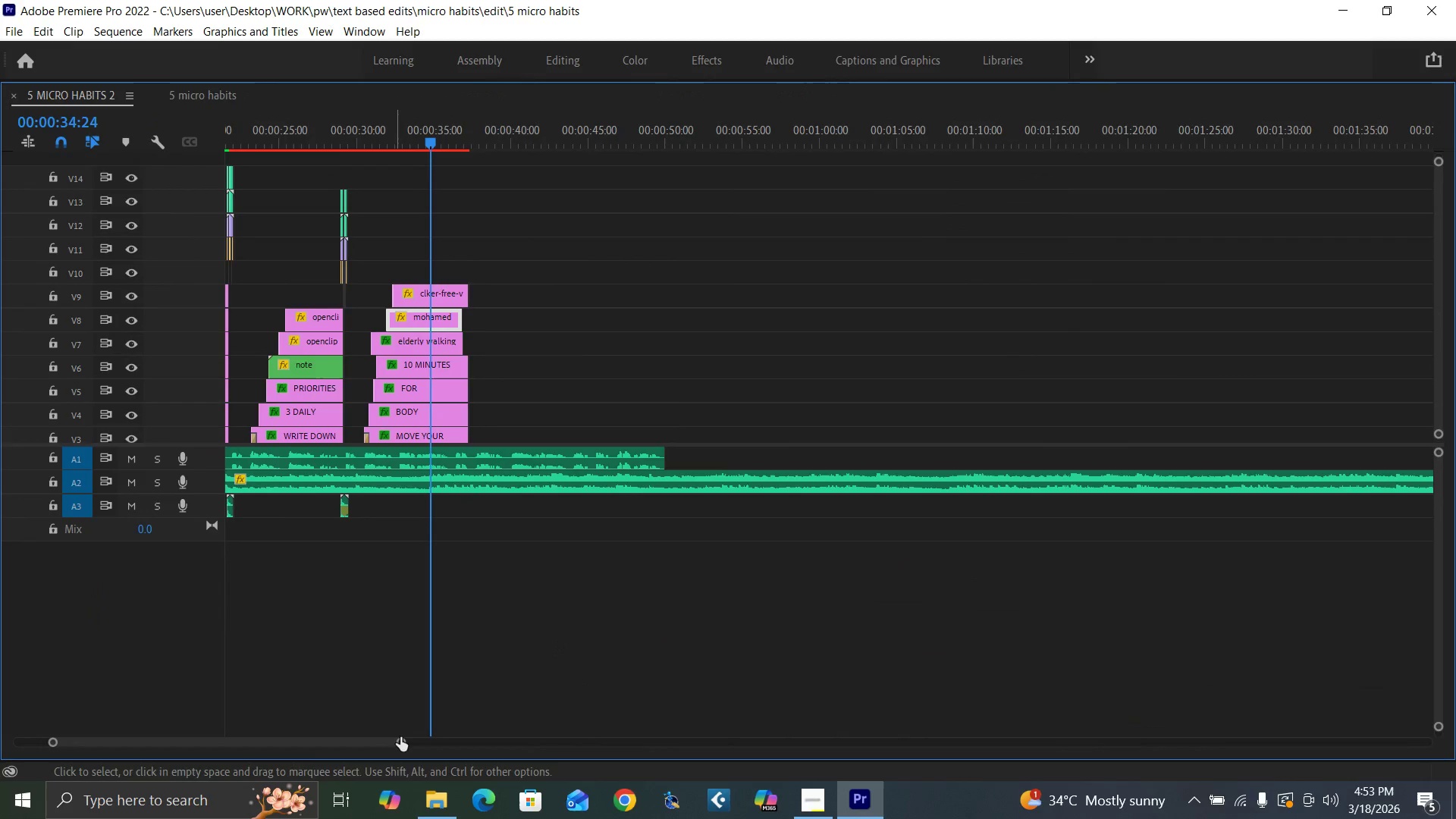 
left_click_drag(start_coordinate=[403, 737], to_coordinate=[324, 726])
 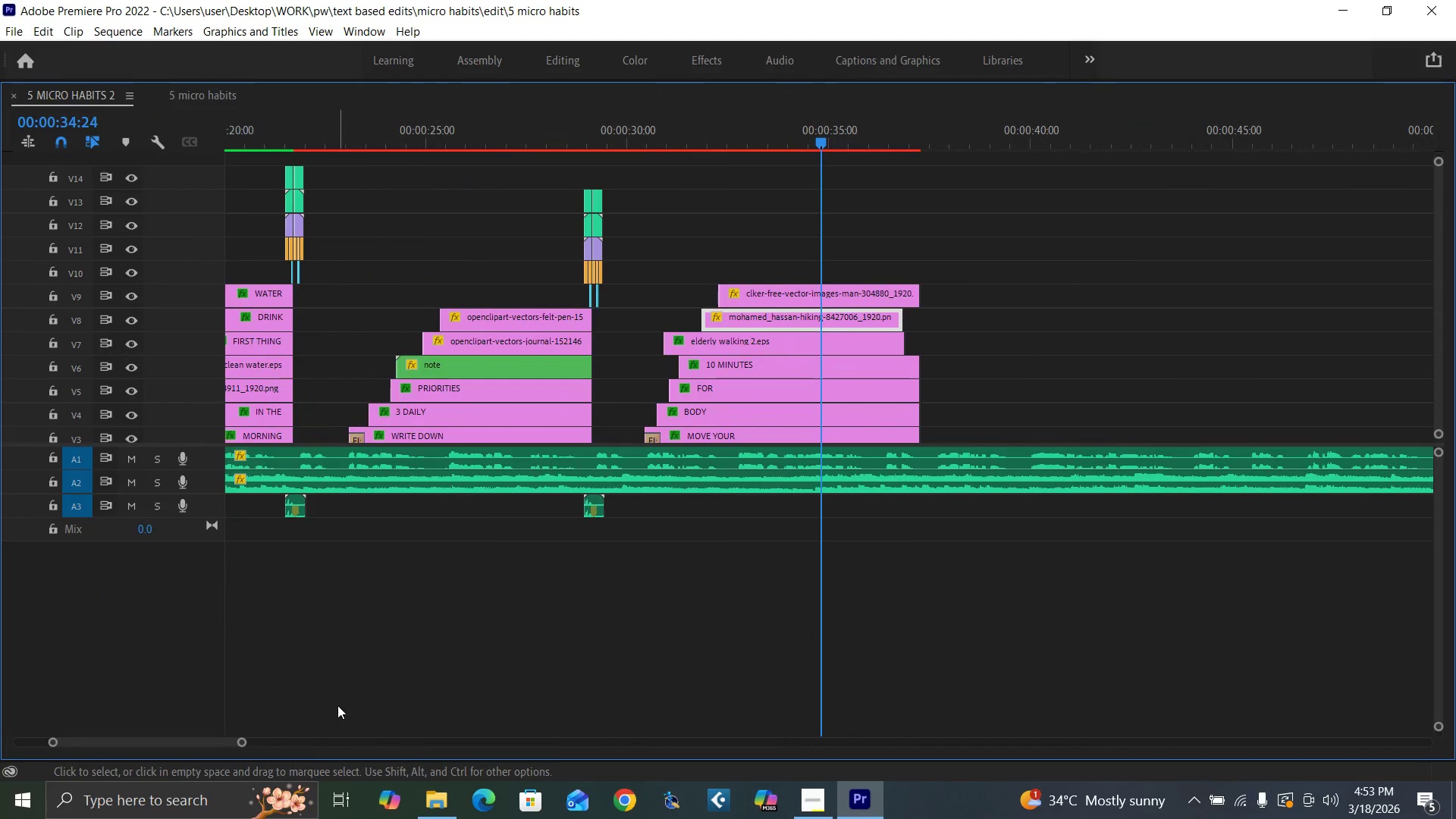 
key(Space)
 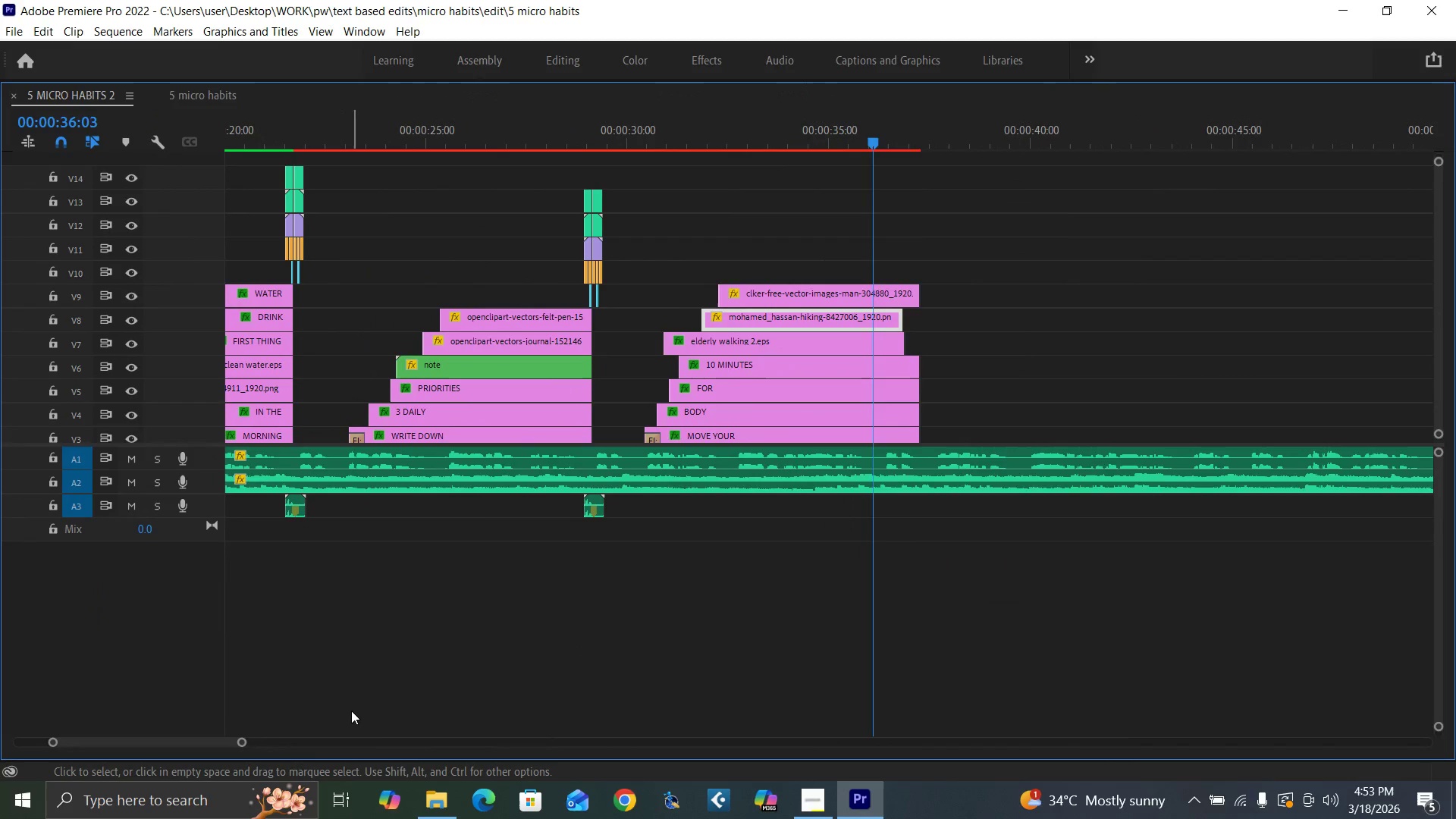 
key(Space)
 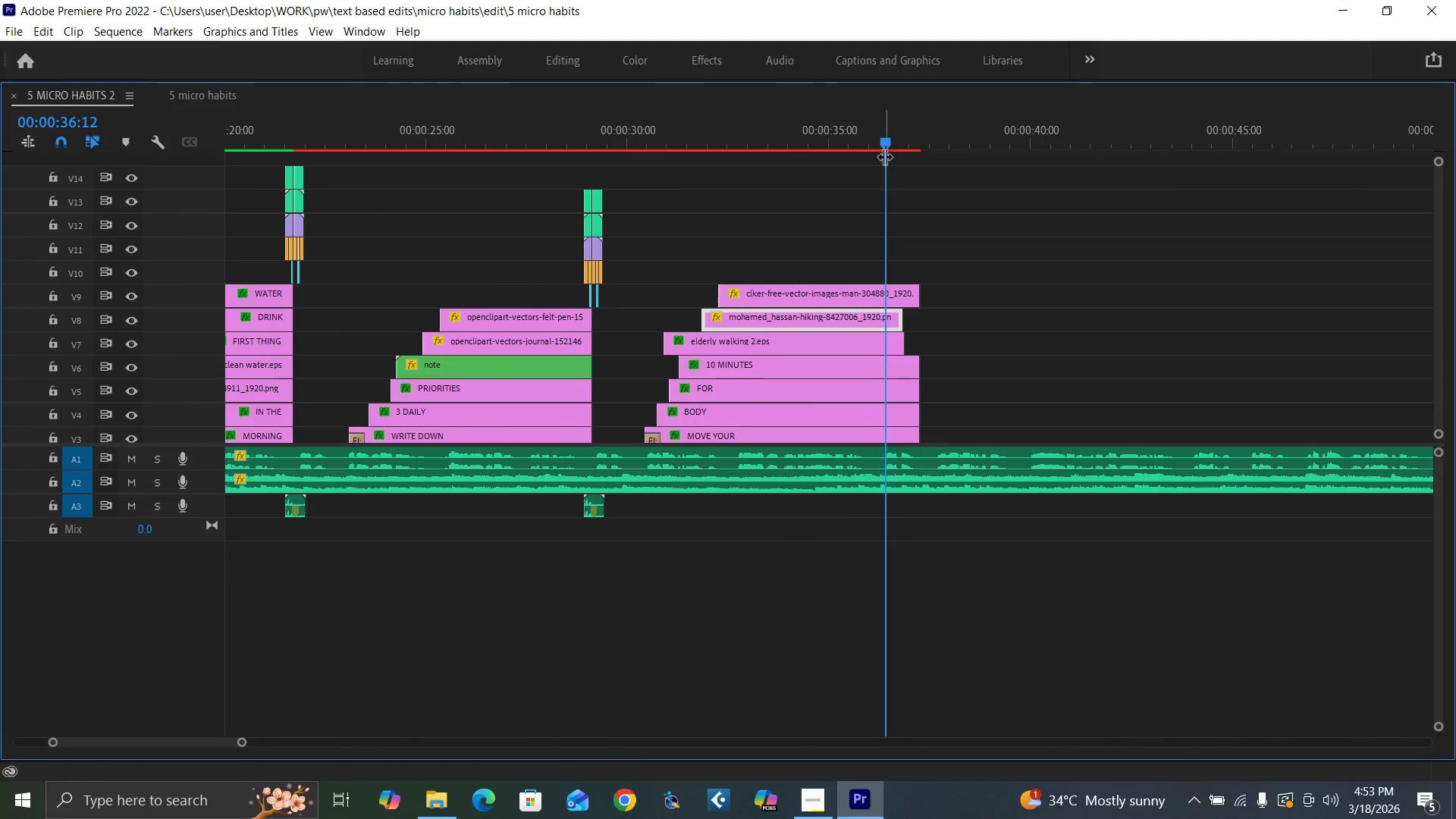 
left_click_drag(start_coordinate=[886, 144], to_coordinate=[880, 144])
 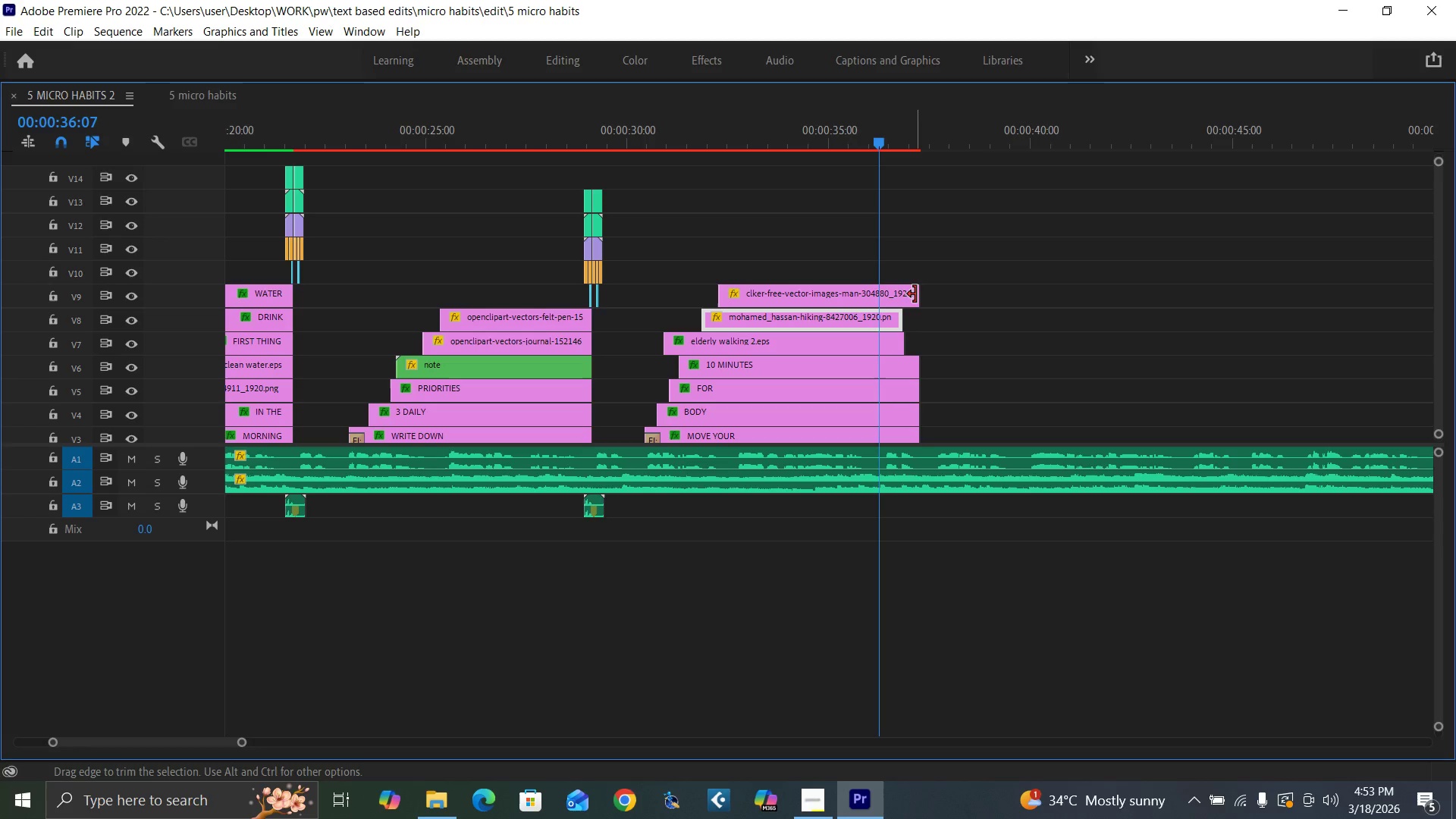 
left_click_drag(start_coordinate=[916, 294], to_coordinate=[877, 284])
 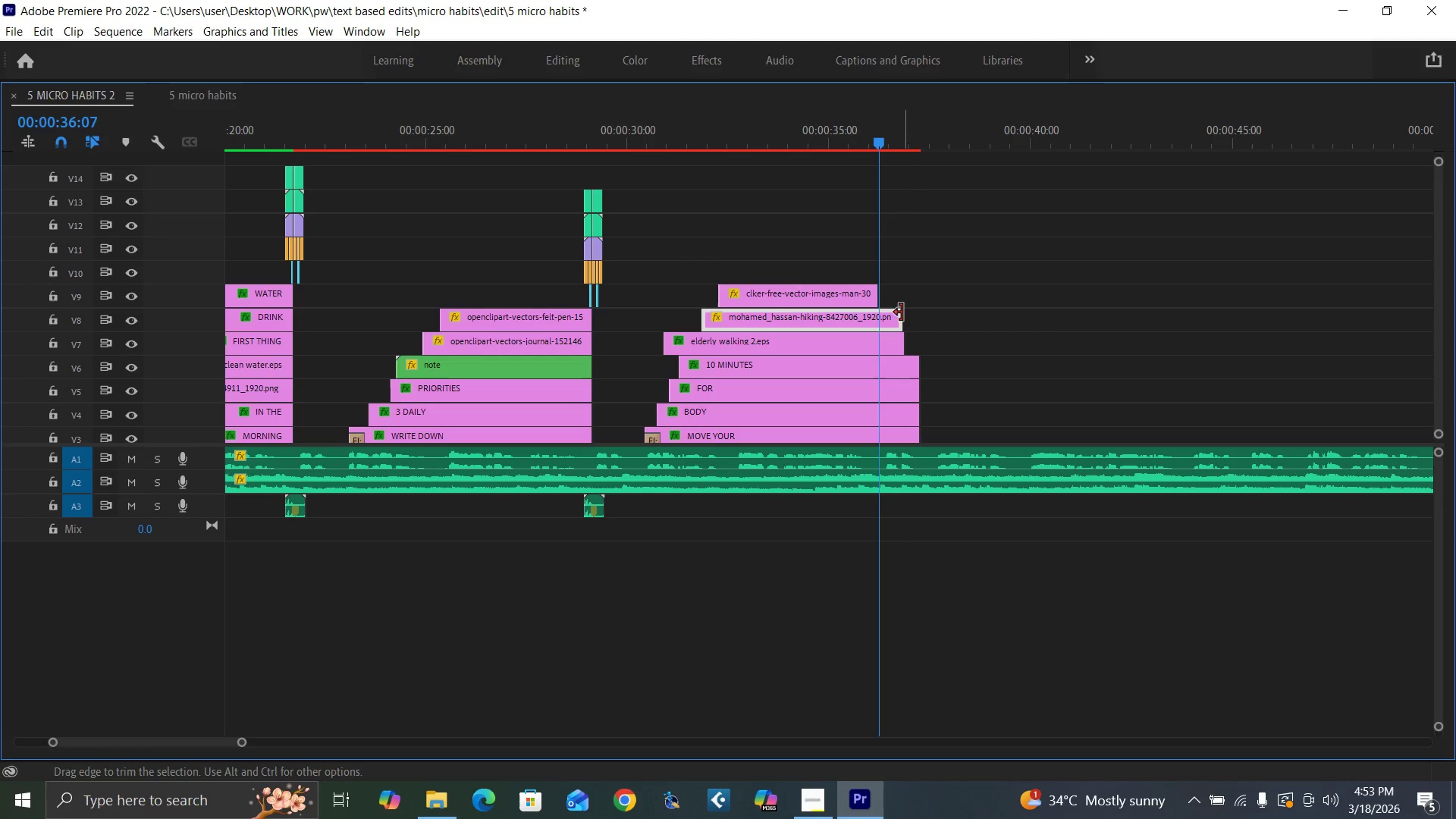 
left_click_drag(start_coordinate=[902, 313], to_coordinate=[877, 316])
 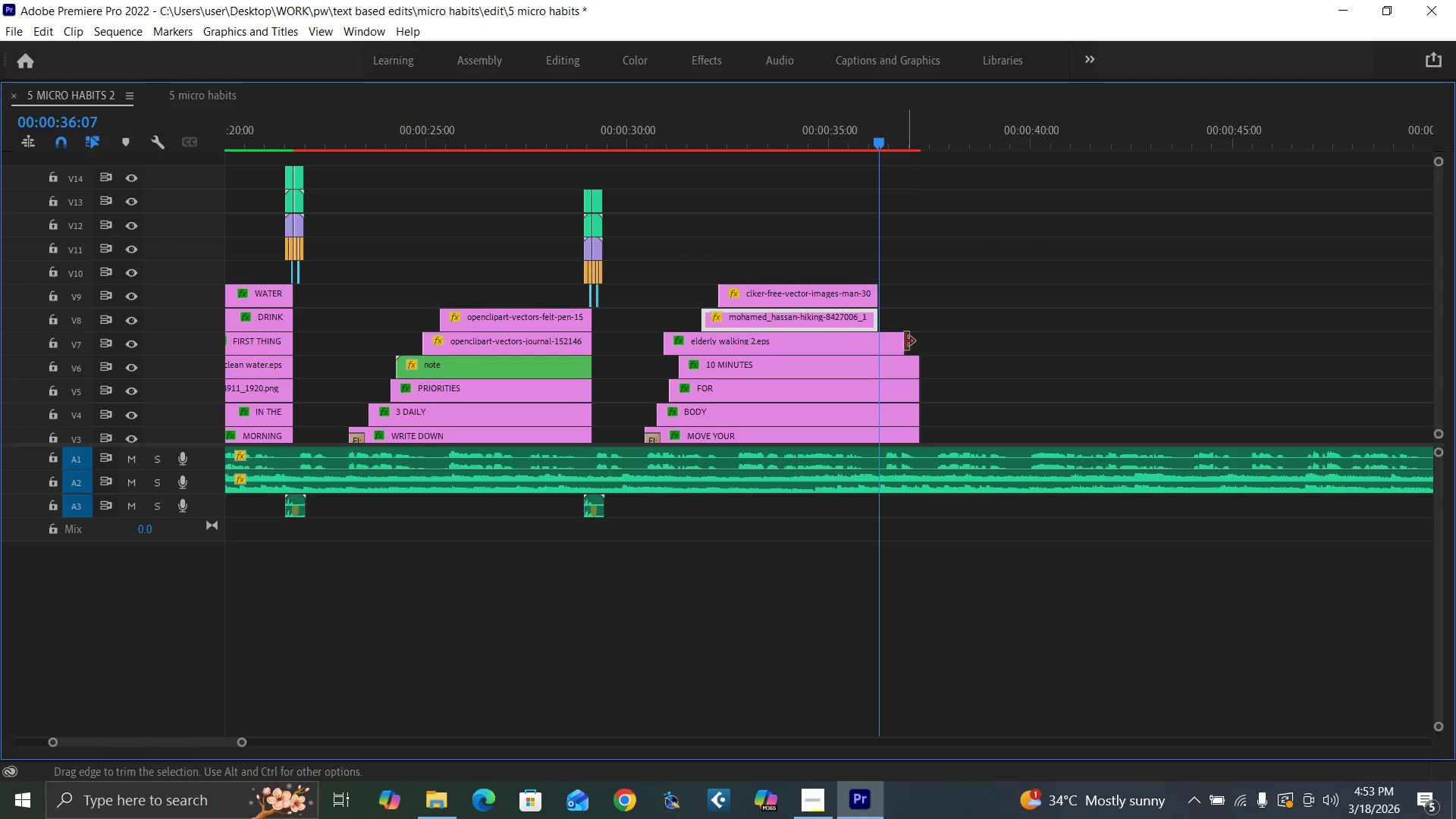 
left_click_drag(start_coordinate=[905, 341], to_coordinate=[874, 344])
 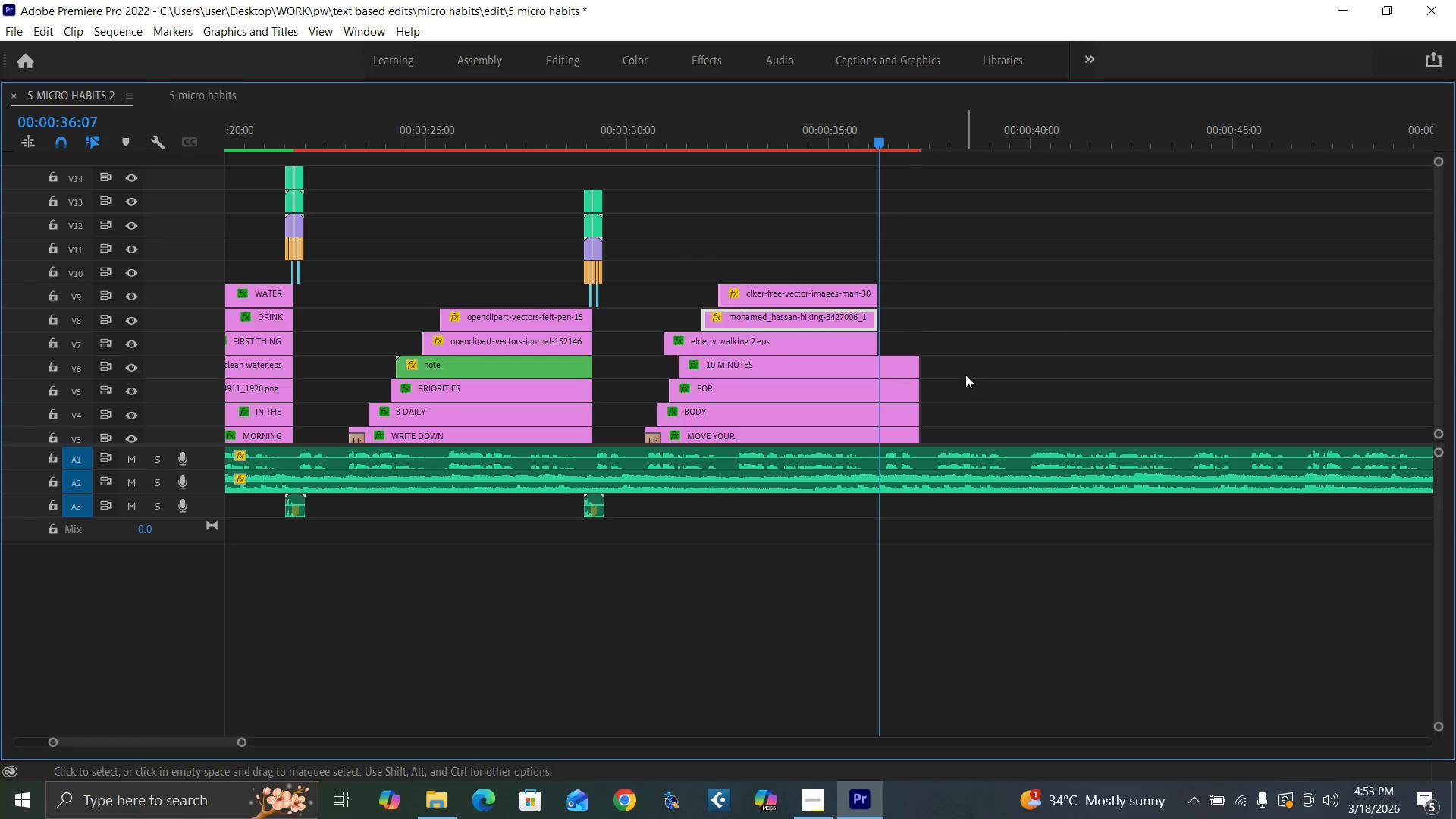 
left_click_drag(start_coordinate=[965, 375], to_coordinate=[887, 424])
 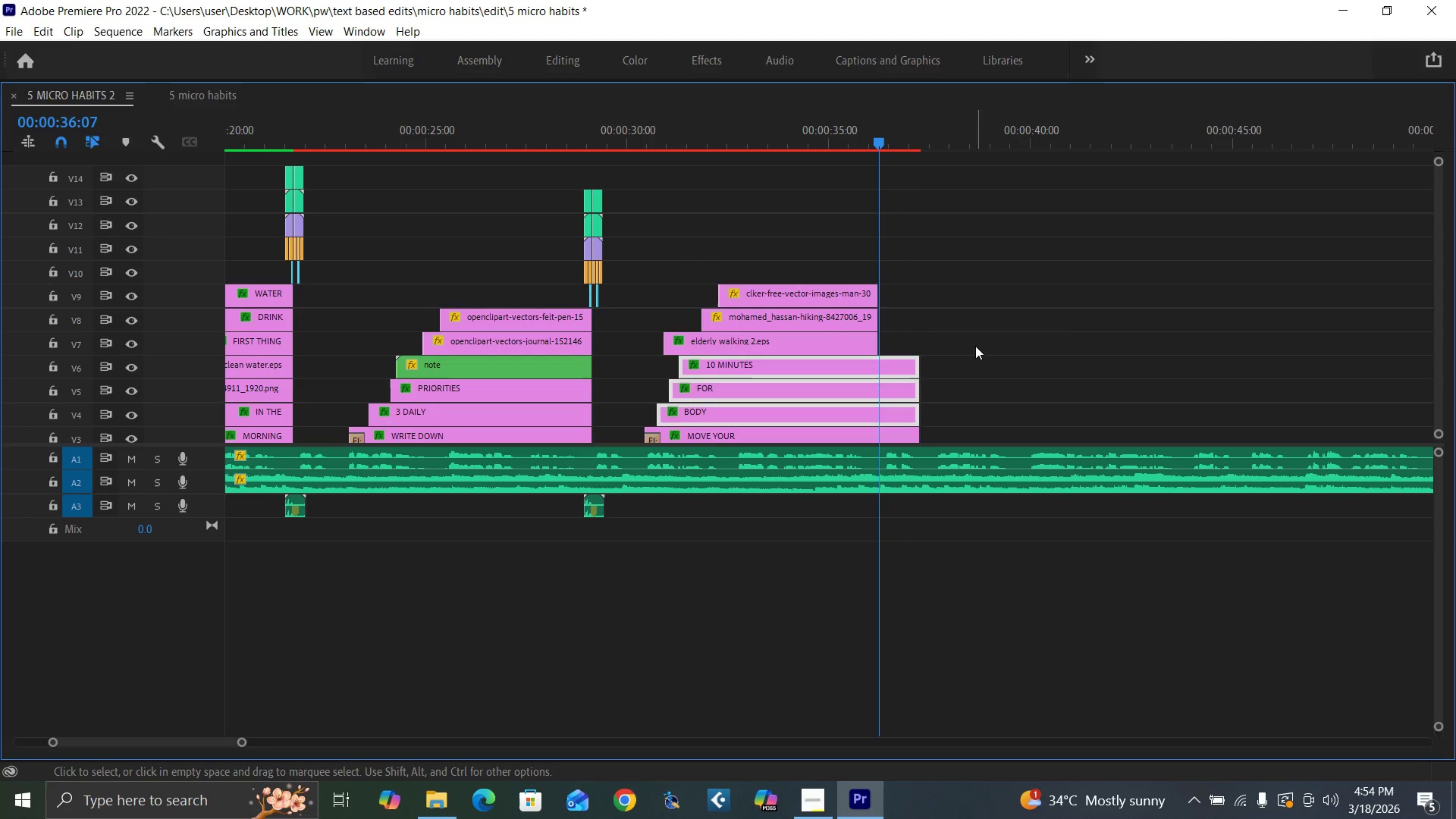 
left_click_drag(start_coordinate=[975, 347], to_coordinate=[903, 440])
 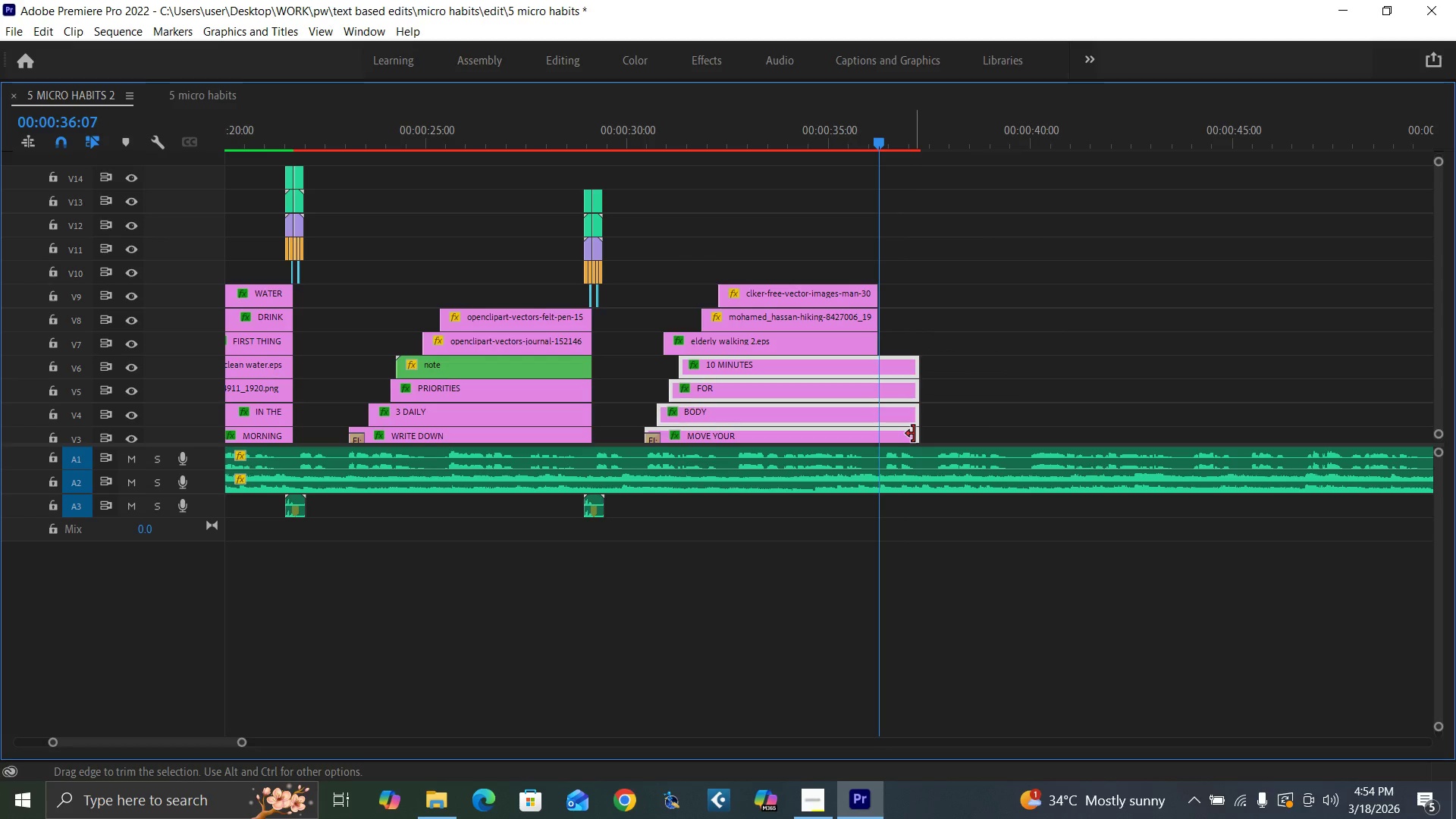 
left_click_drag(start_coordinate=[914, 434], to_coordinate=[876, 429])
 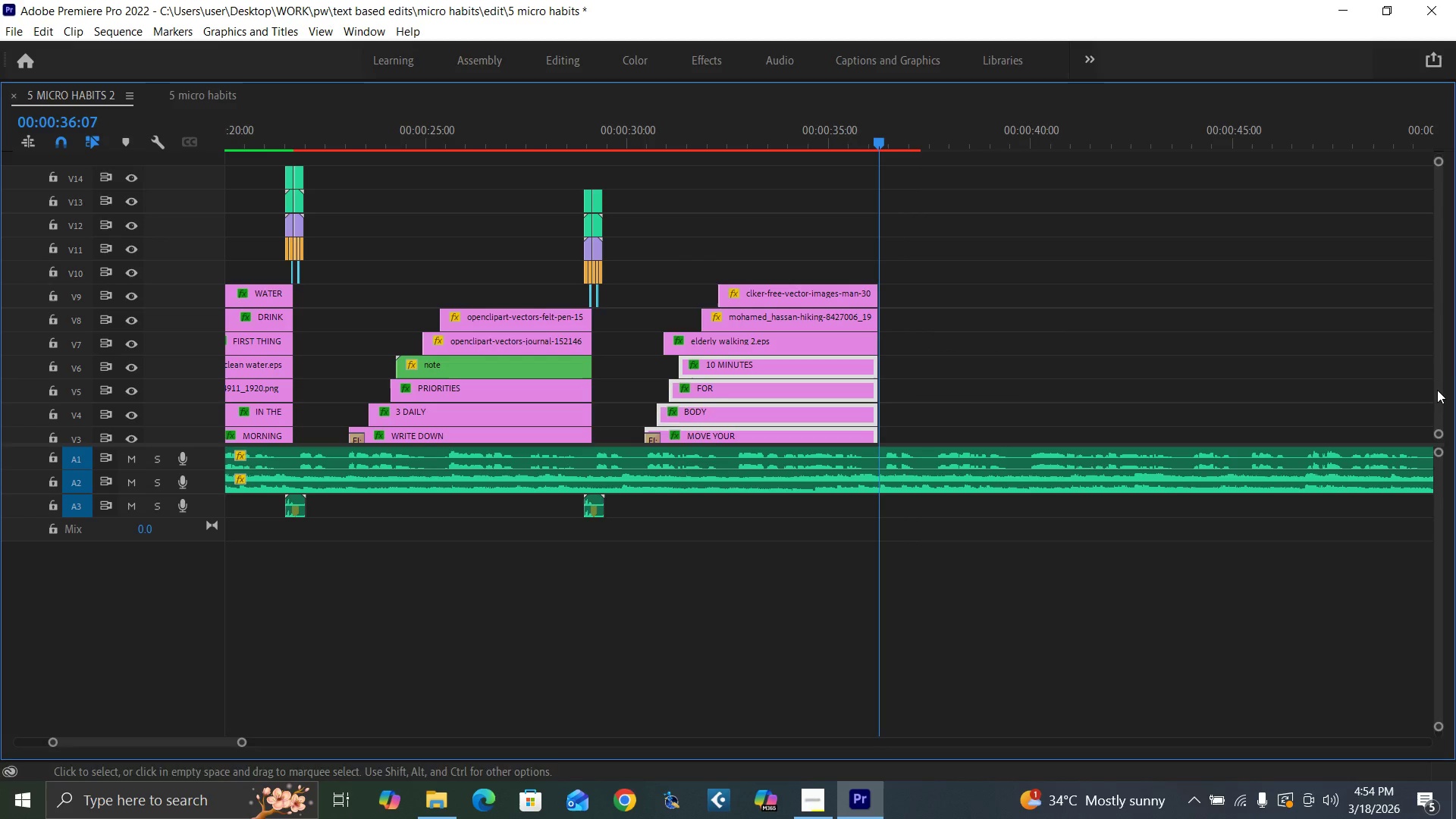 
left_click_drag(start_coordinate=[1437, 391], to_coordinate=[1434, 431])
 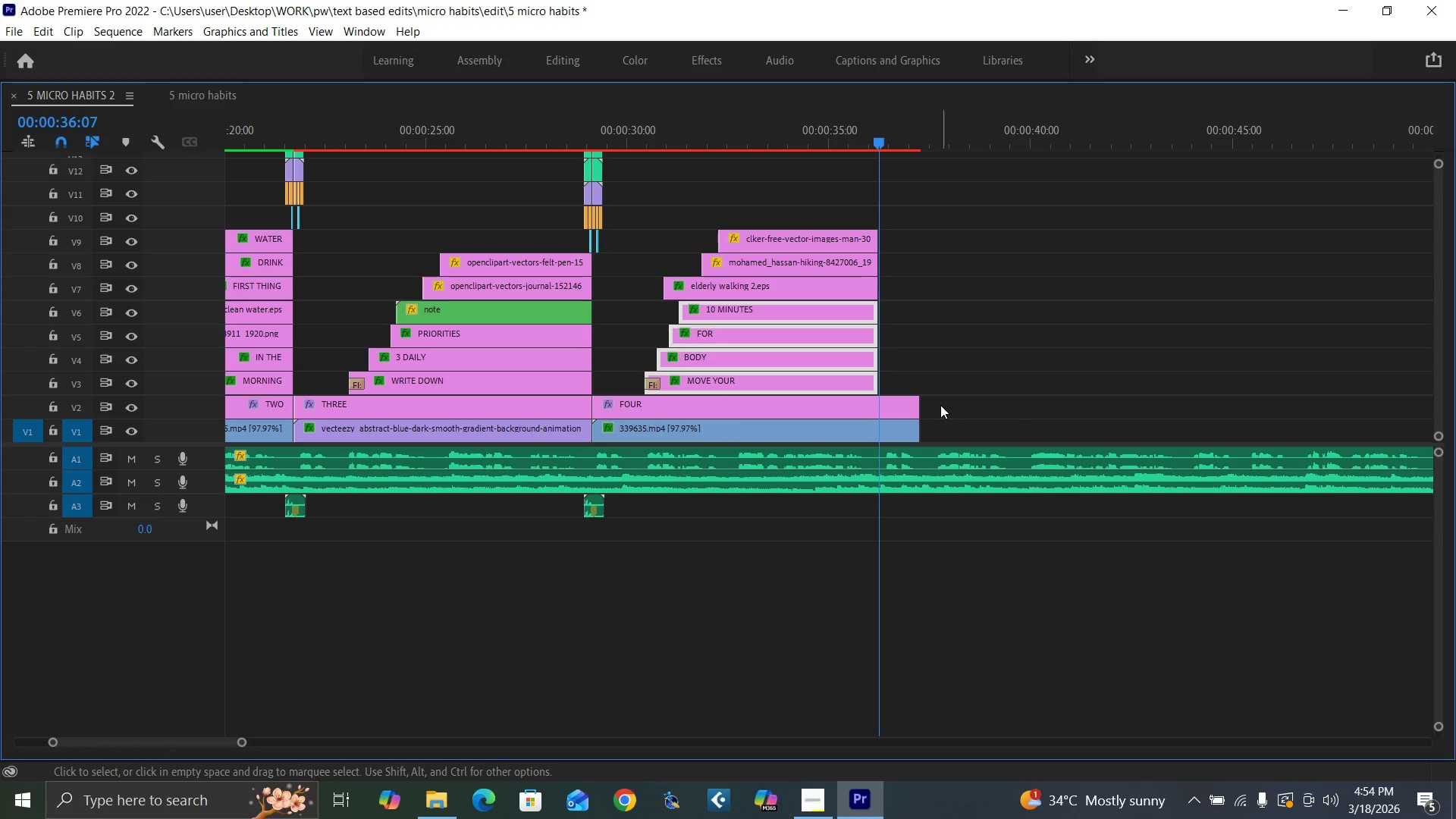 
left_click_drag(start_coordinate=[940, 405], to_coordinate=[898, 428])
 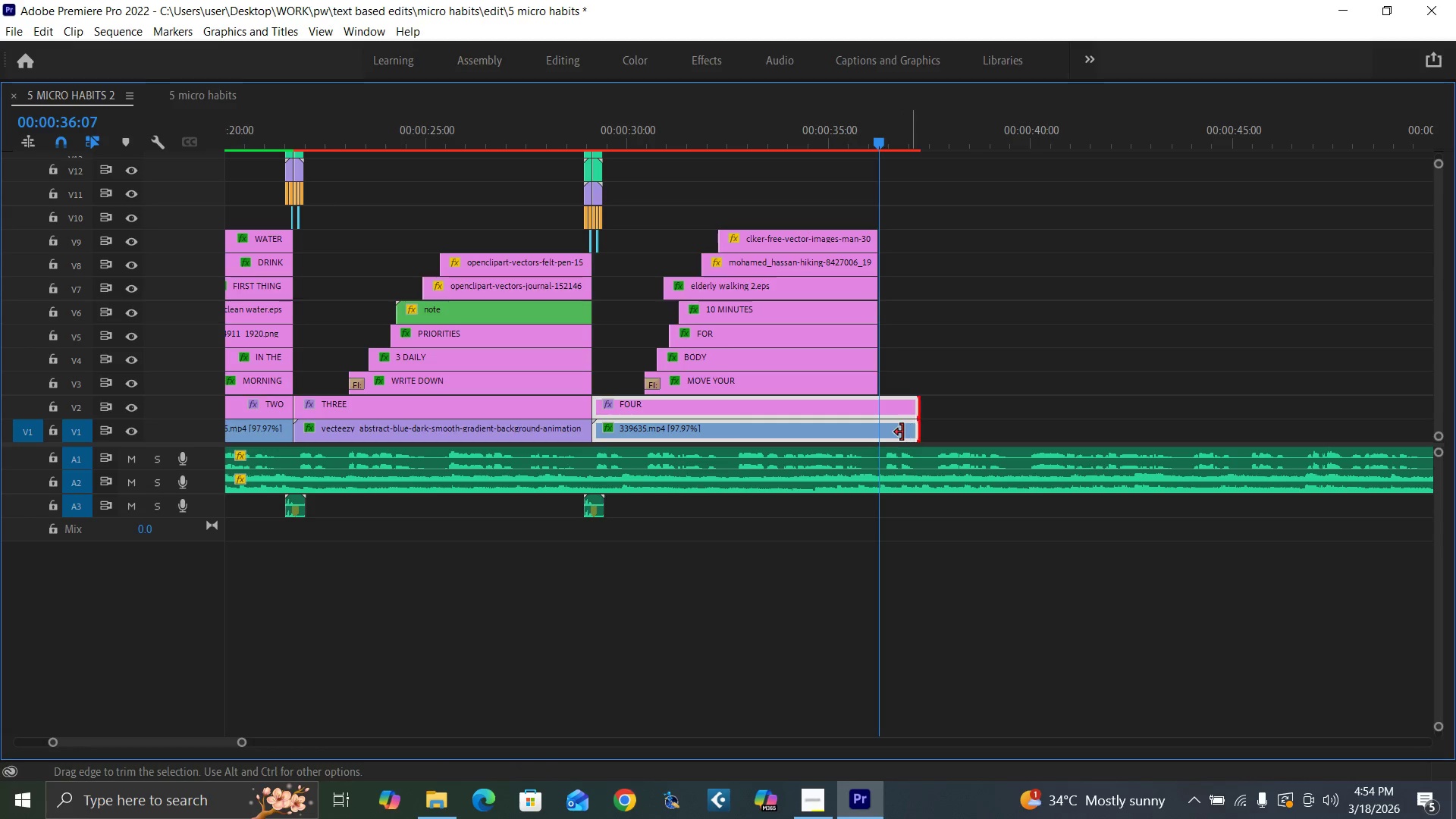 
left_click_drag(start_coordinate=[910, 433], to_coordinate=[869, 427])
 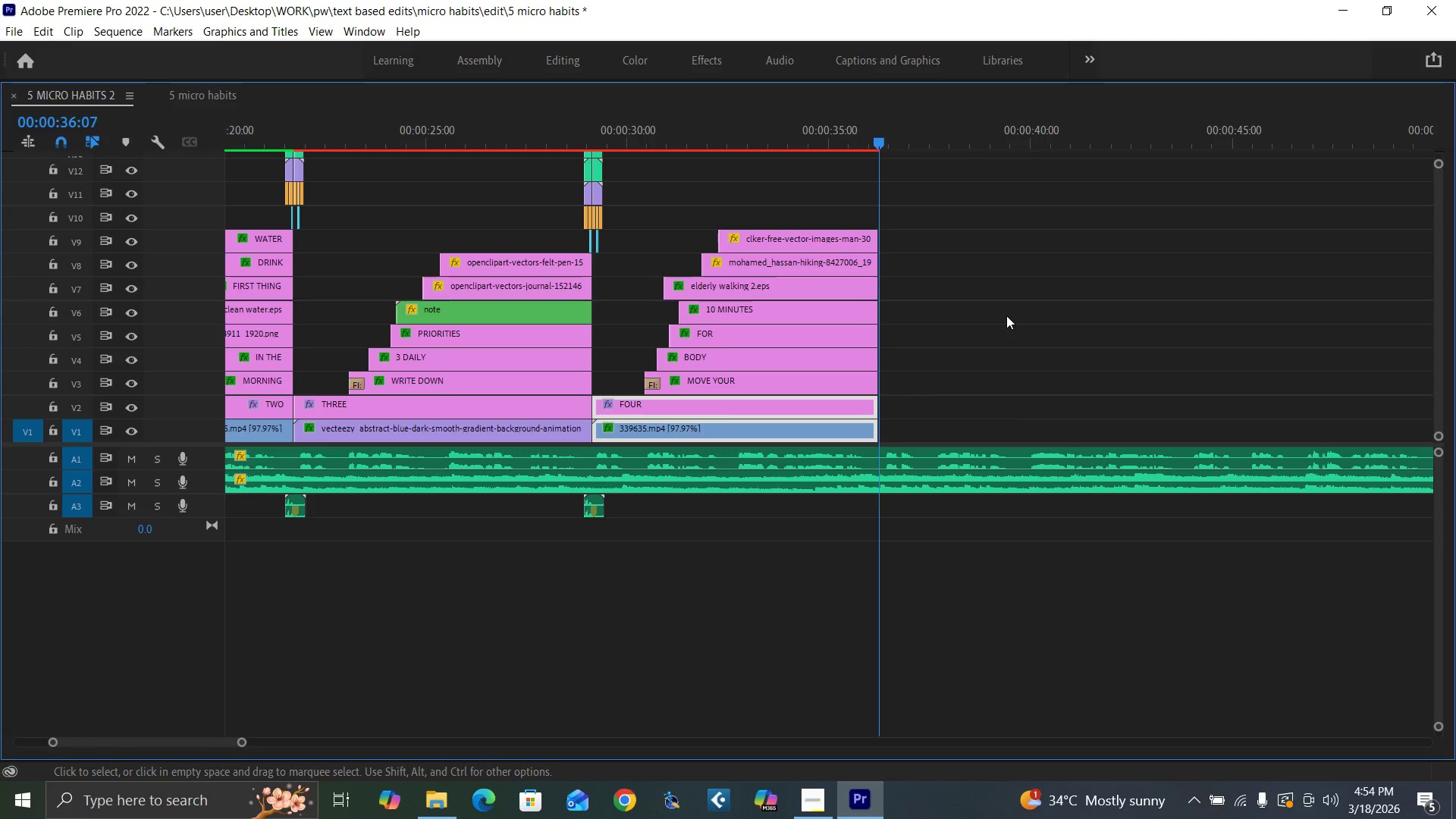 
key(Control+S)
 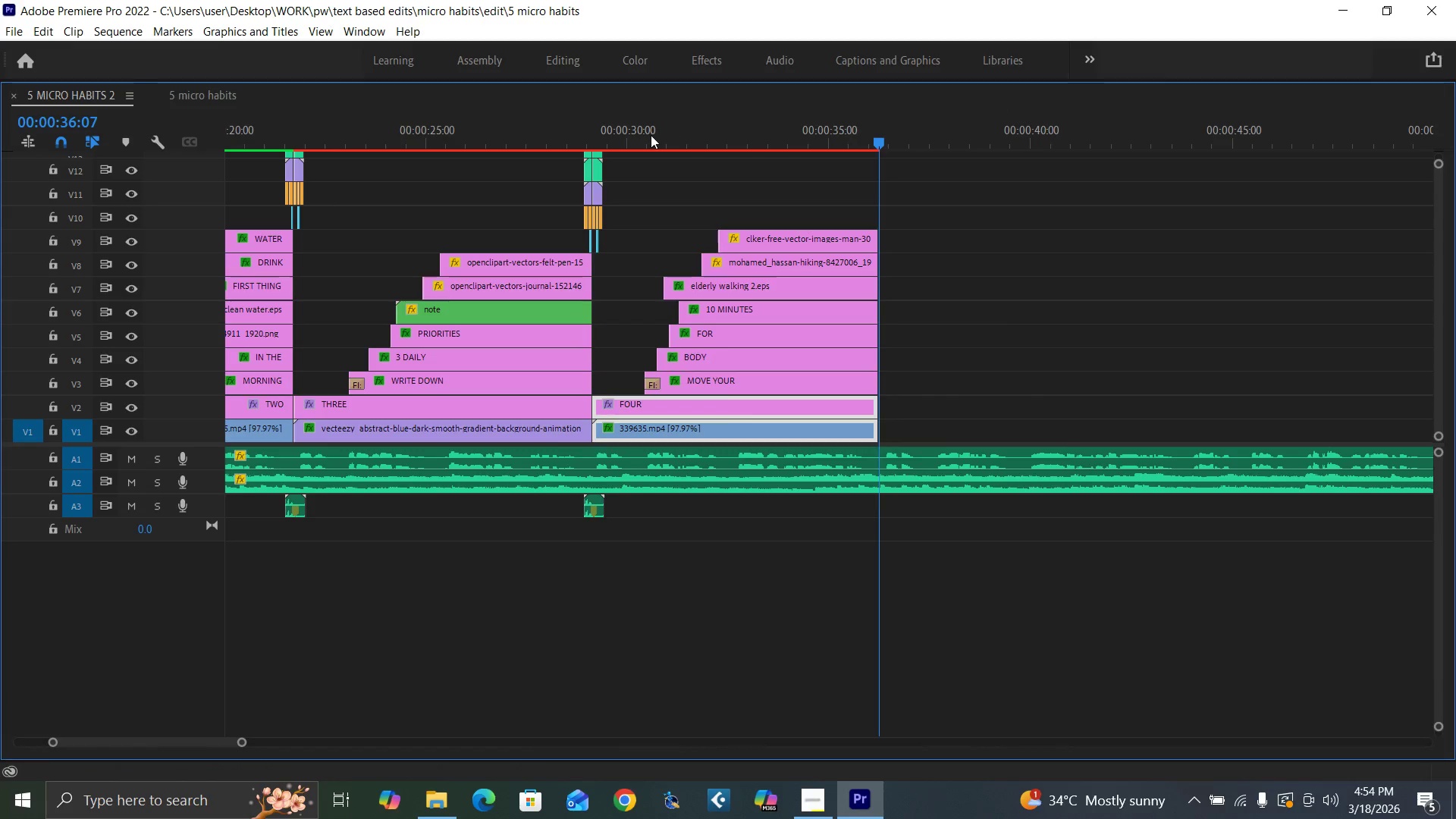 
left_click([647, 136])
 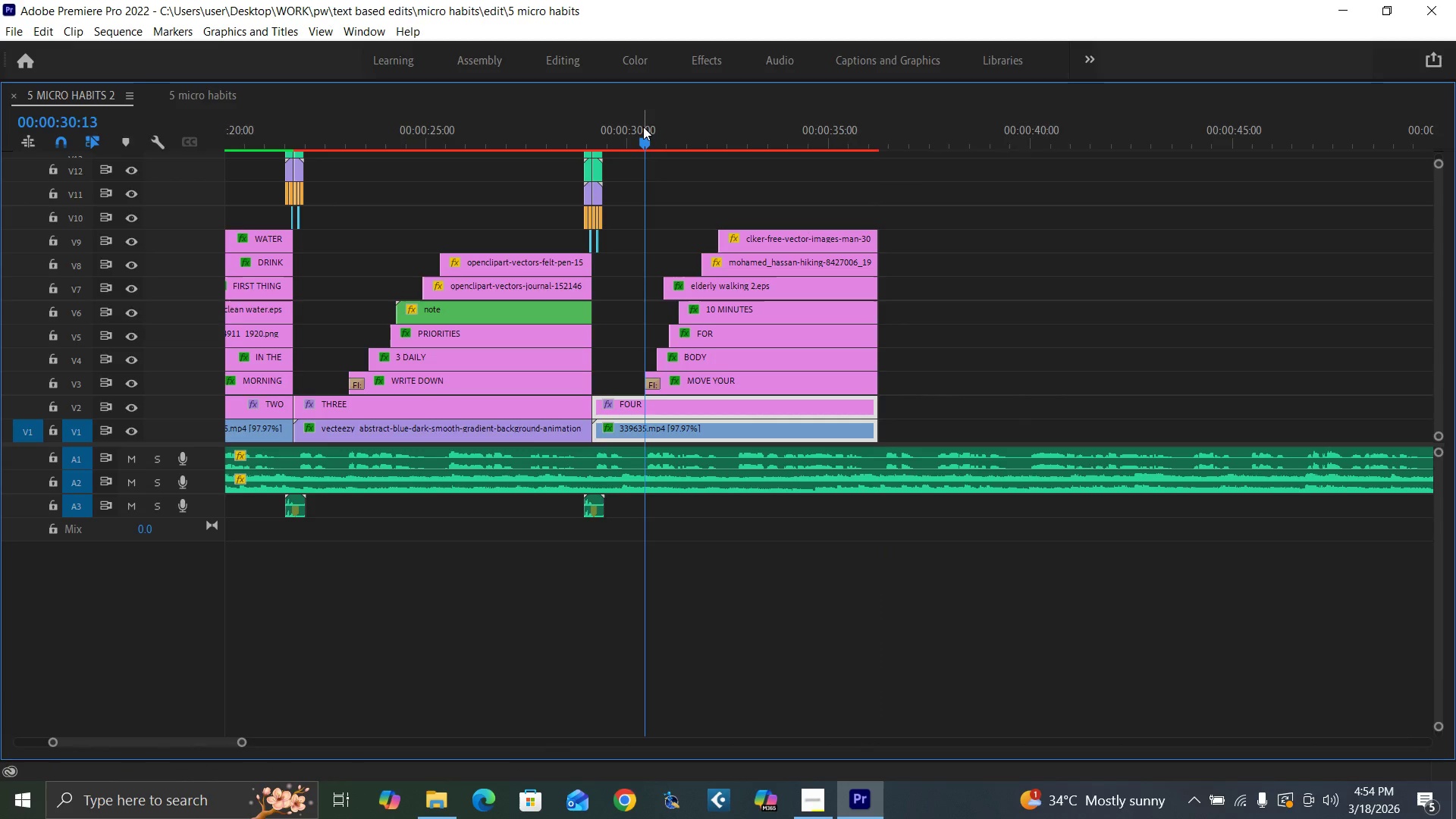 
key(Backquote)
 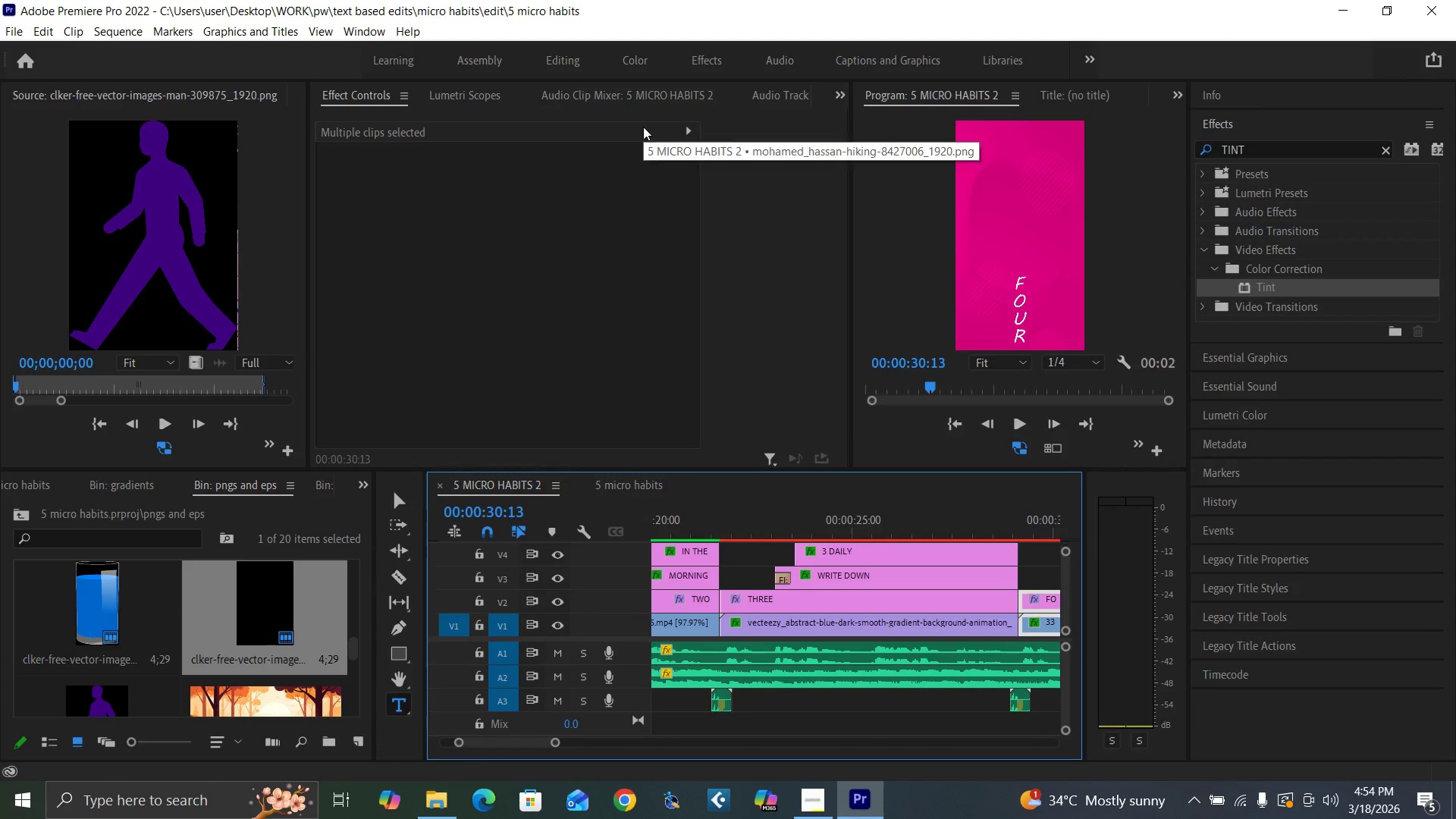 
key(Space)
 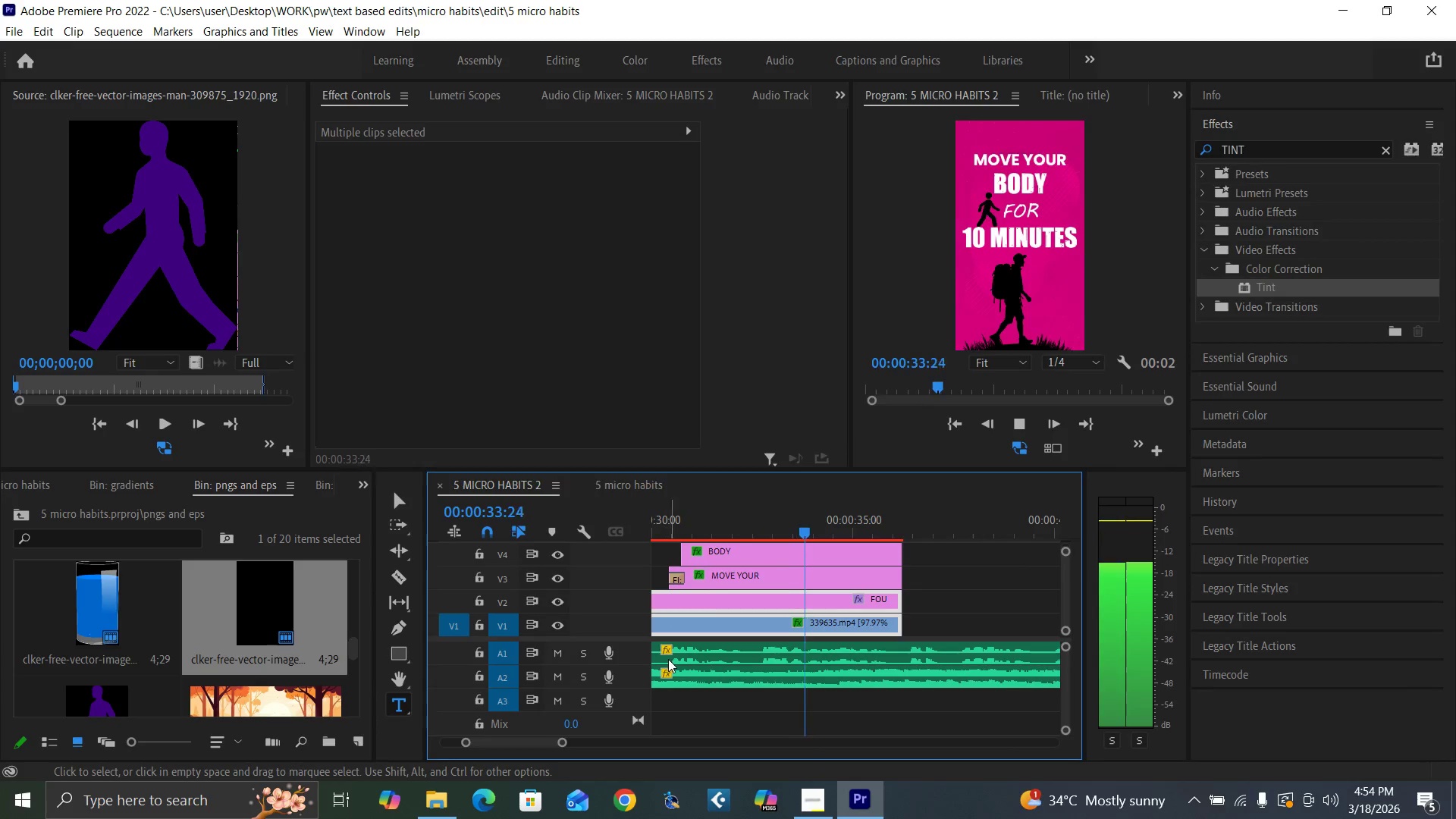 
left_click_drag(start_coordinate=[560, 745], to_coordinate=[592, 761])
 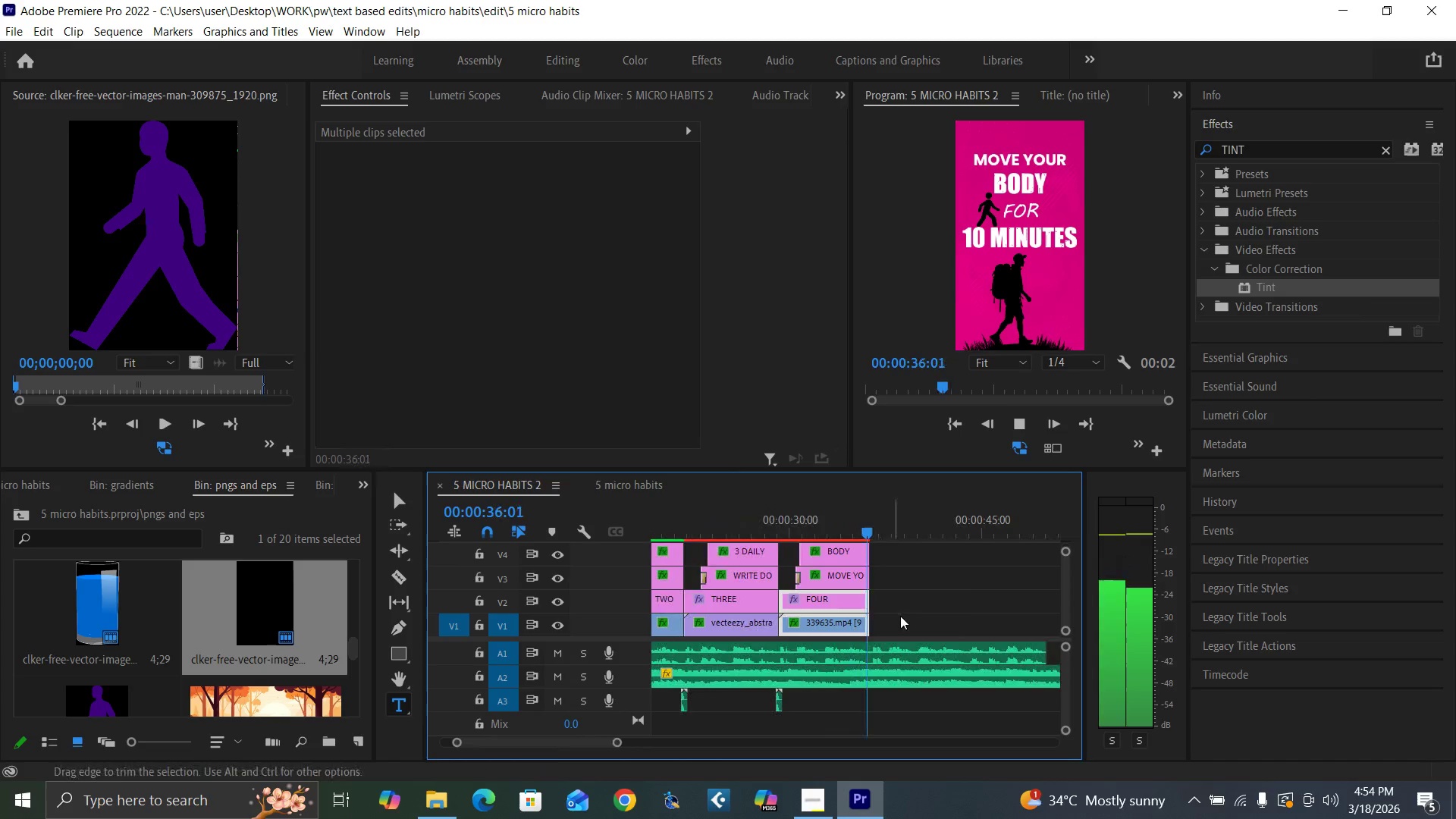 
key(Space)
 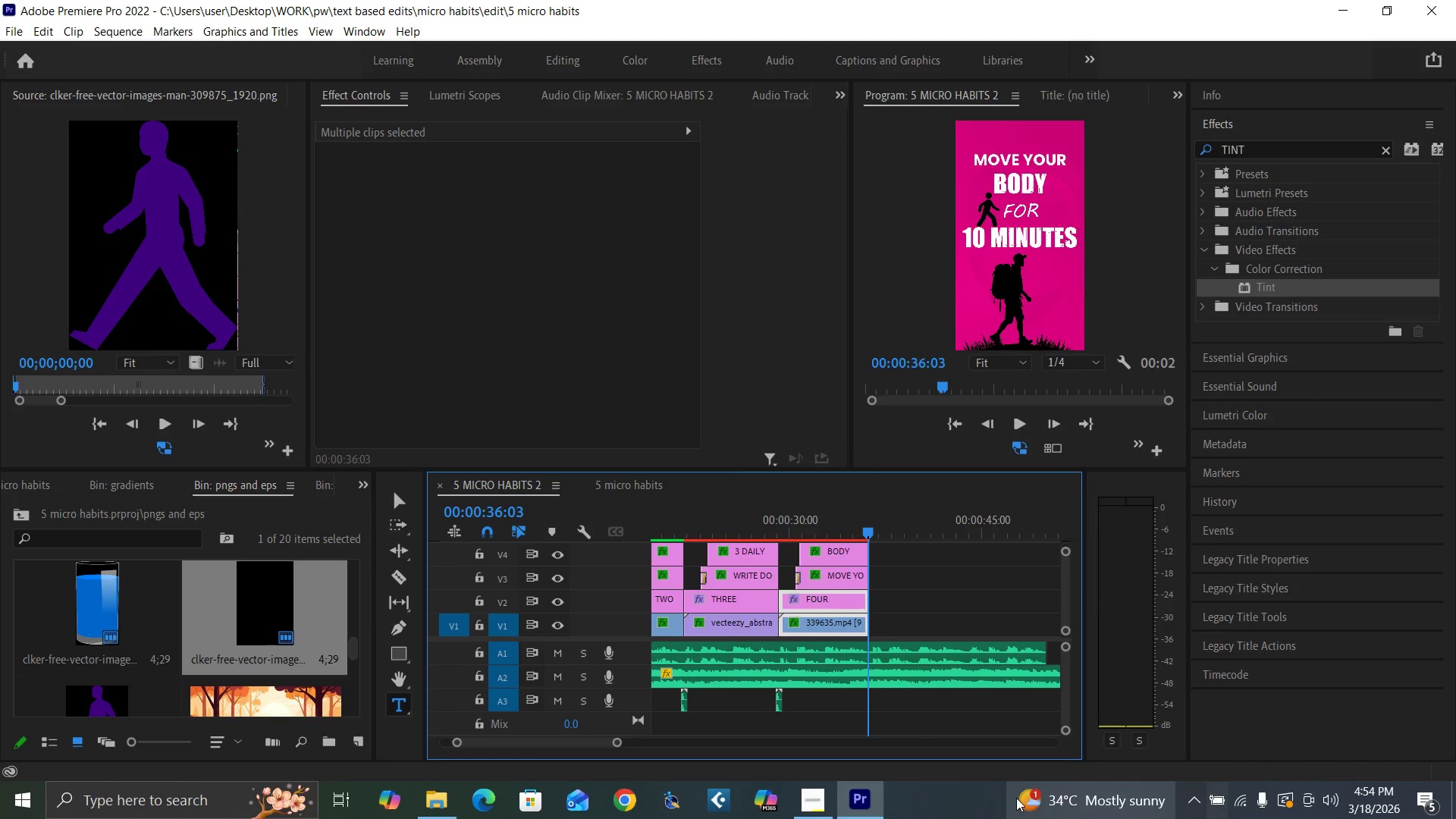 
left_click([814, 799])